 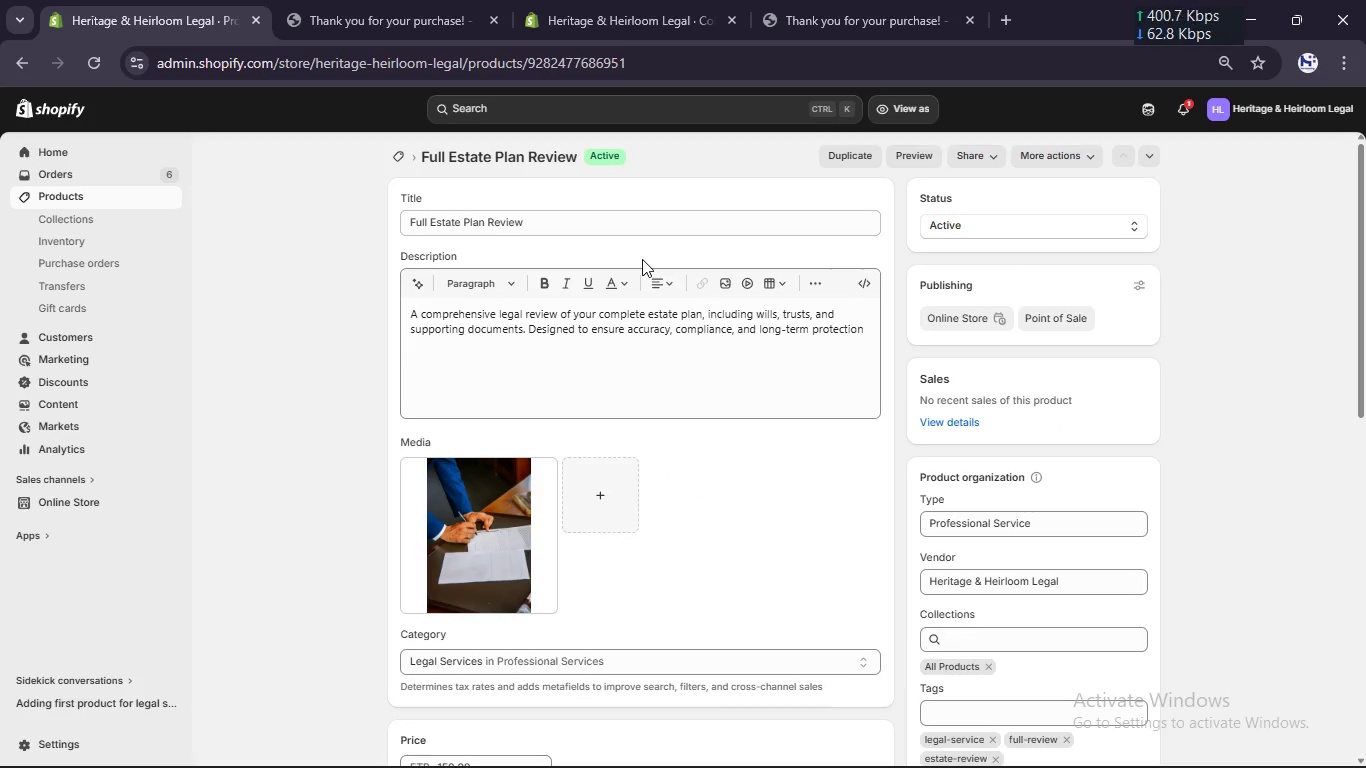 
key(Meta+Shift+S)
 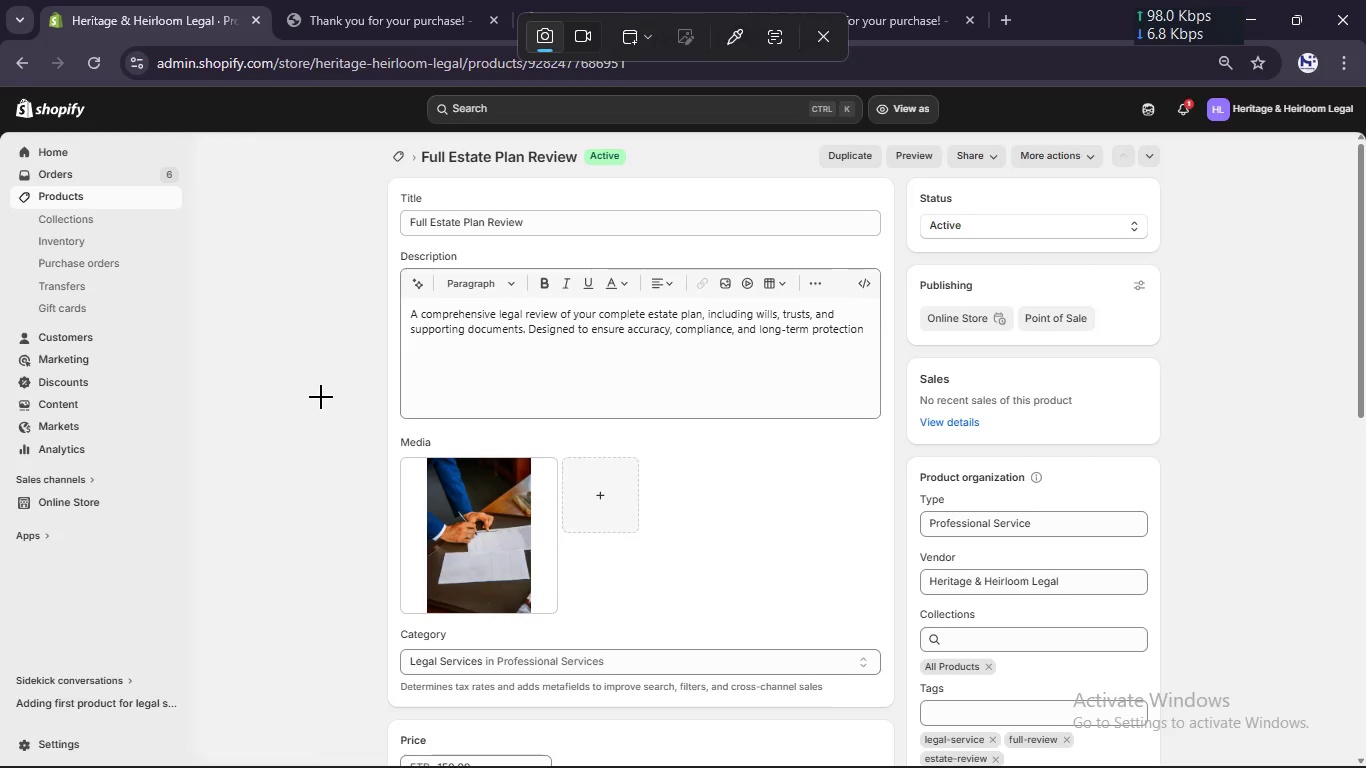 
left_click([321, 397])
 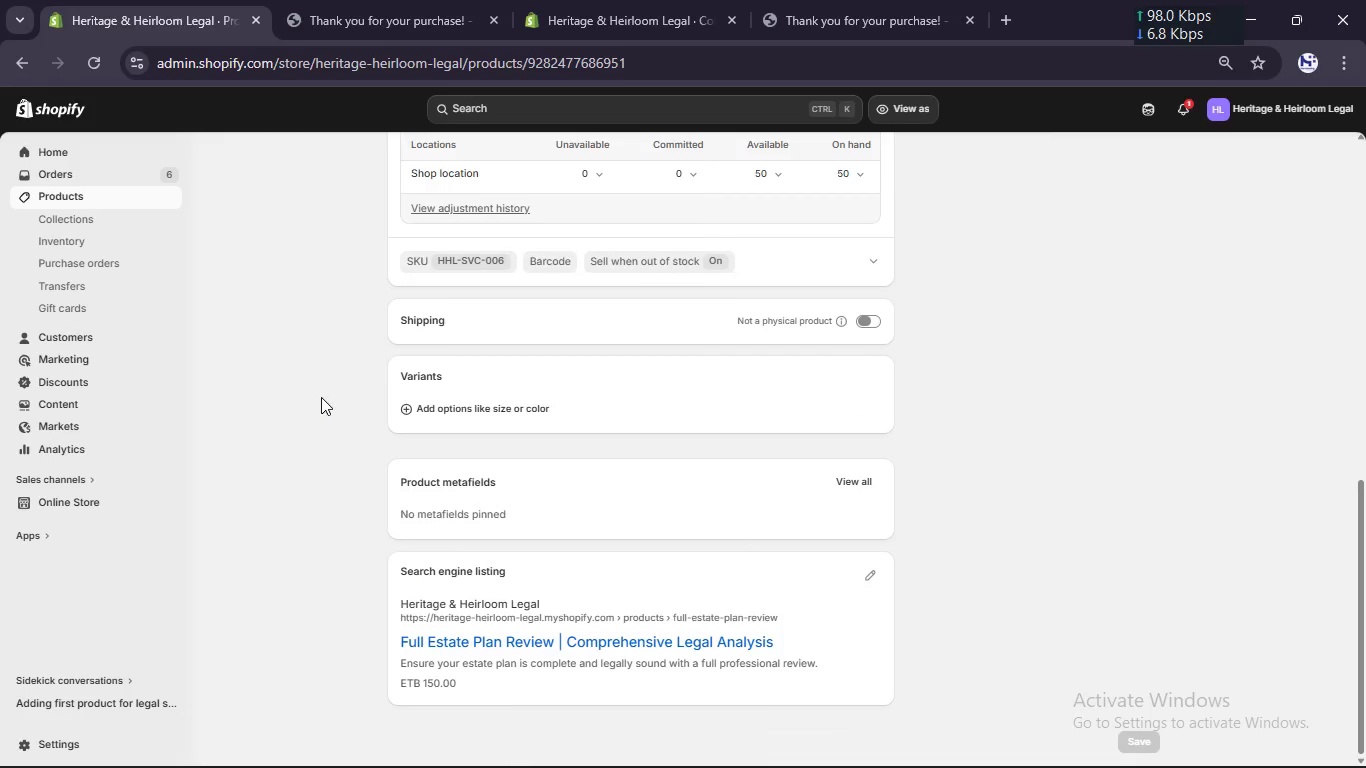 
hold_key(key=ShiftLeft, duration=0.69)
 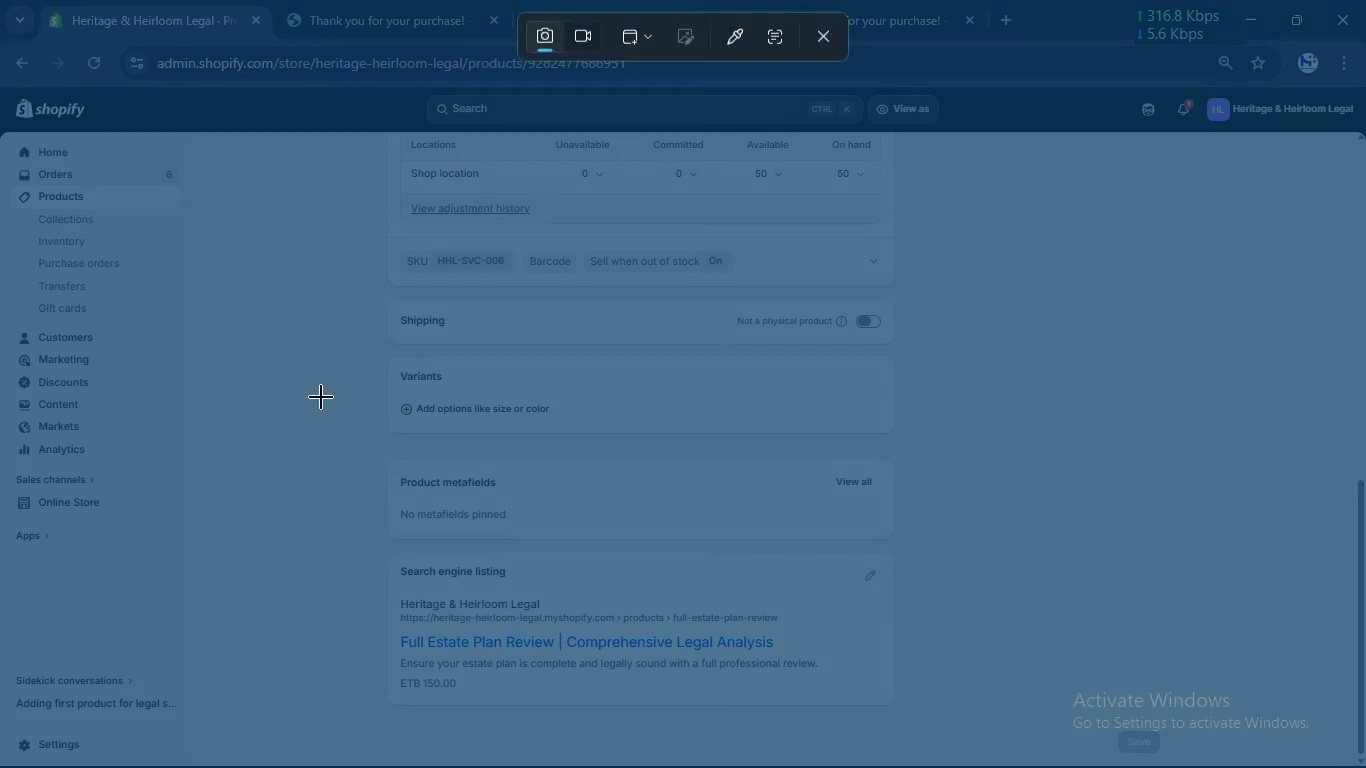 
hold_key(key=MetaLeft, duration=0.58)
 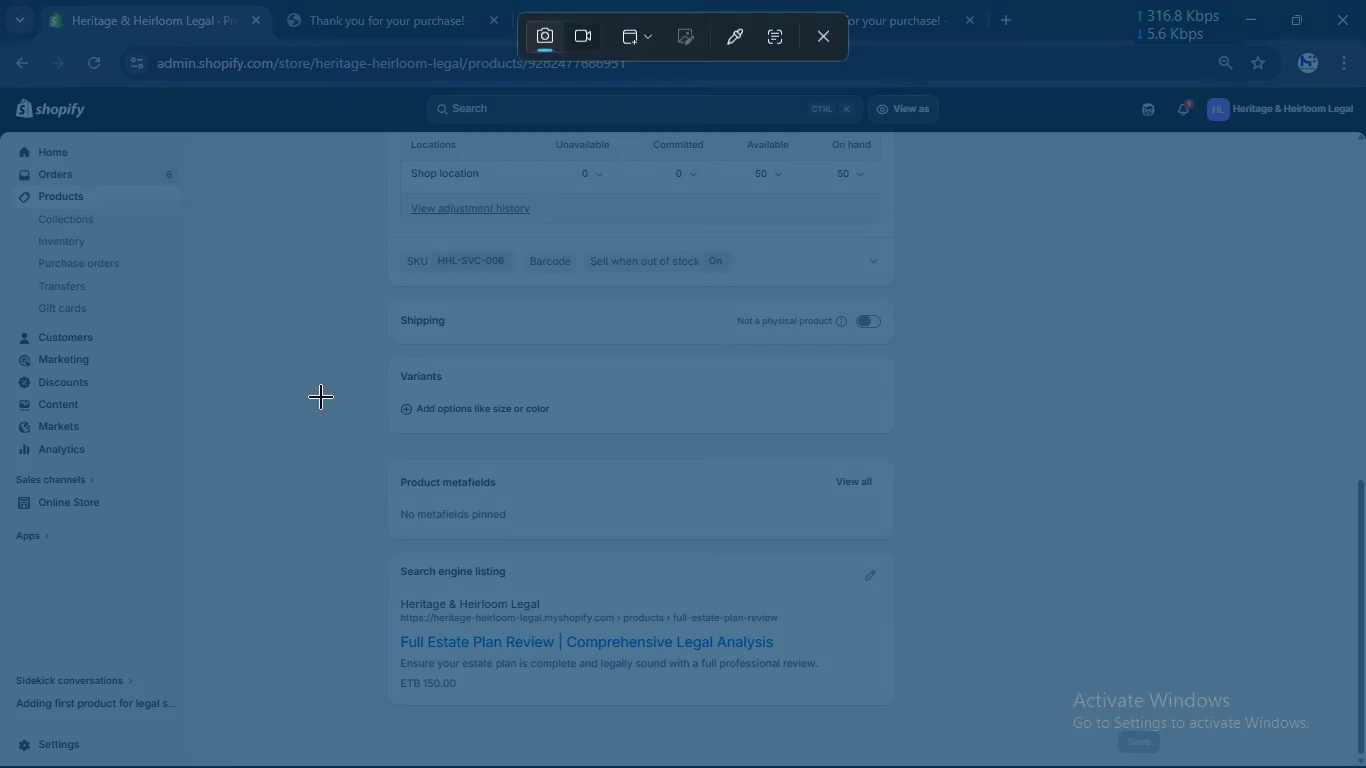 
hold_key(key=S, duration=0.31)
 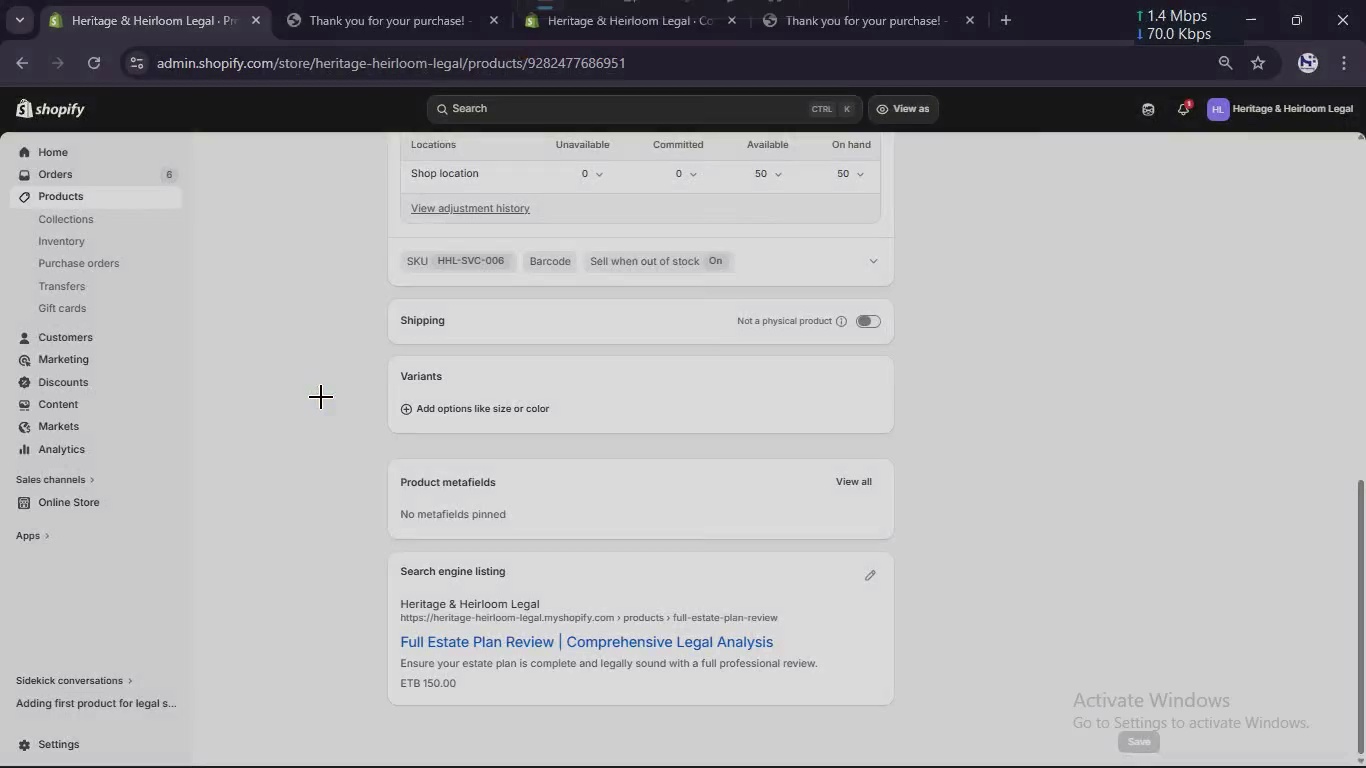 
scroll: coordinate [321, 397], scroll_direction: down, amount: 20.0
 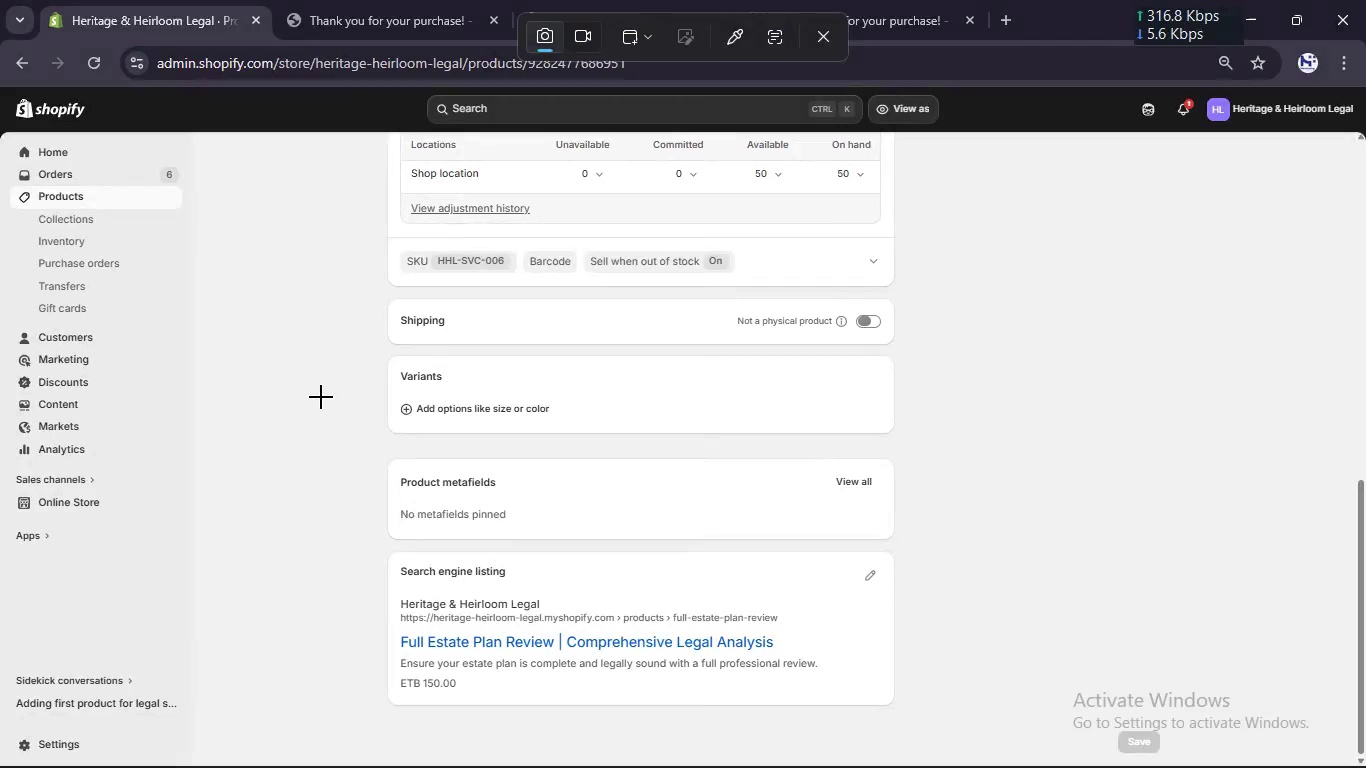 
left_click([321, 397])
 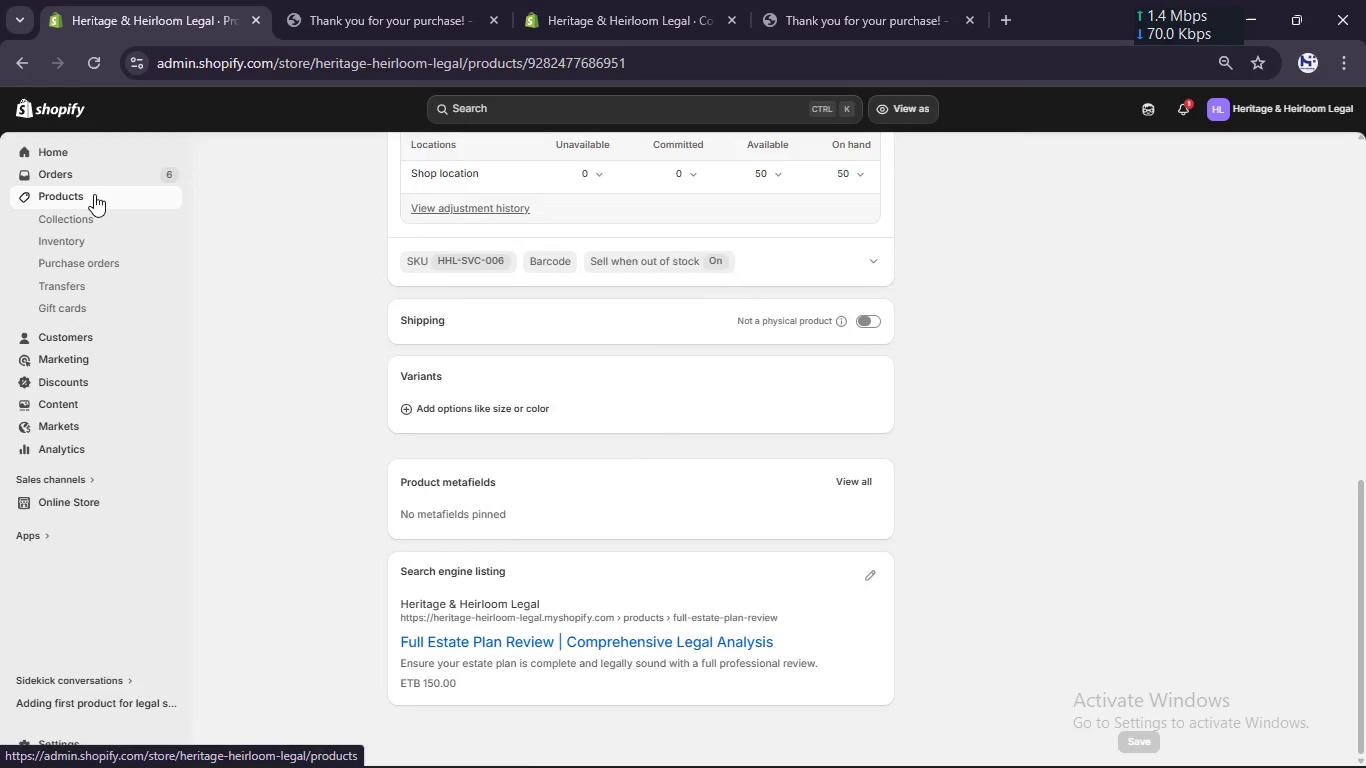 
left_click([94, 194])
 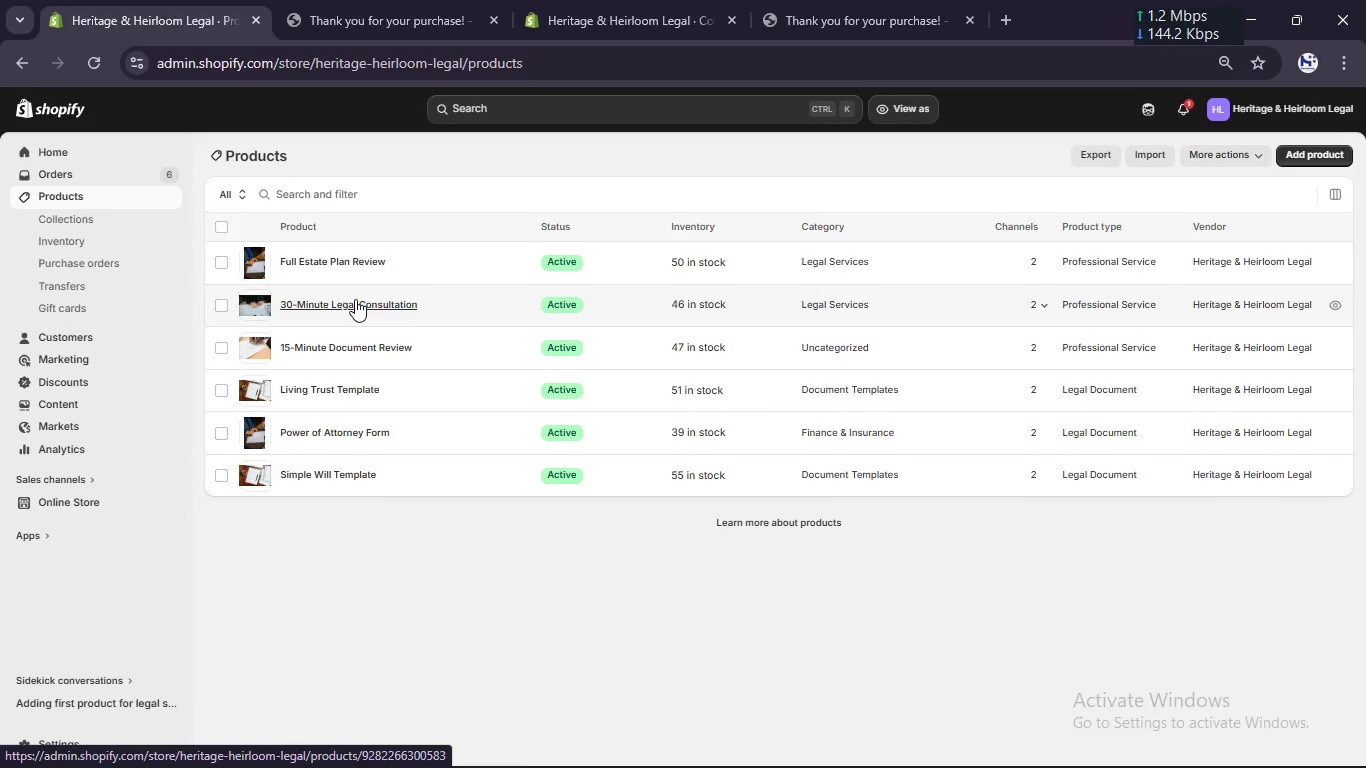 
left_click([356, 298])
 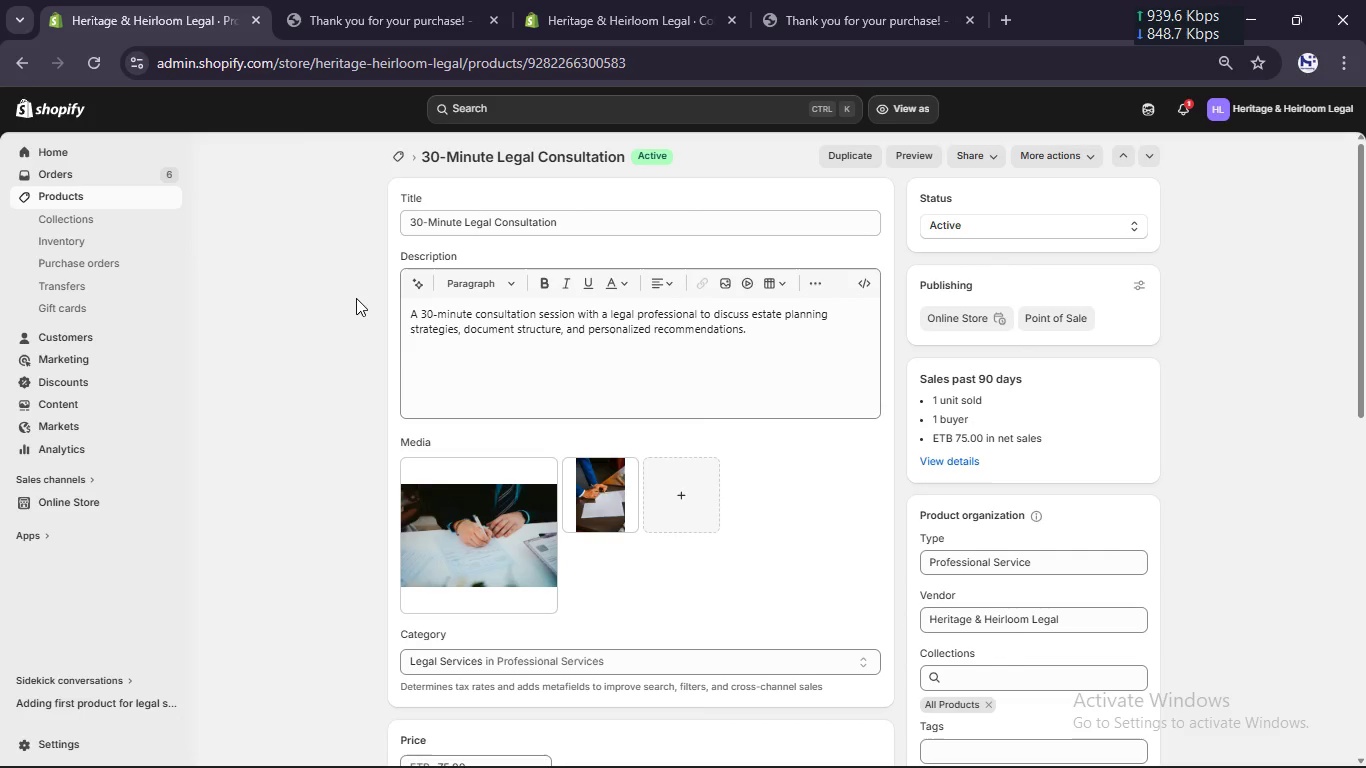 
key(Meta+Shift+S)
 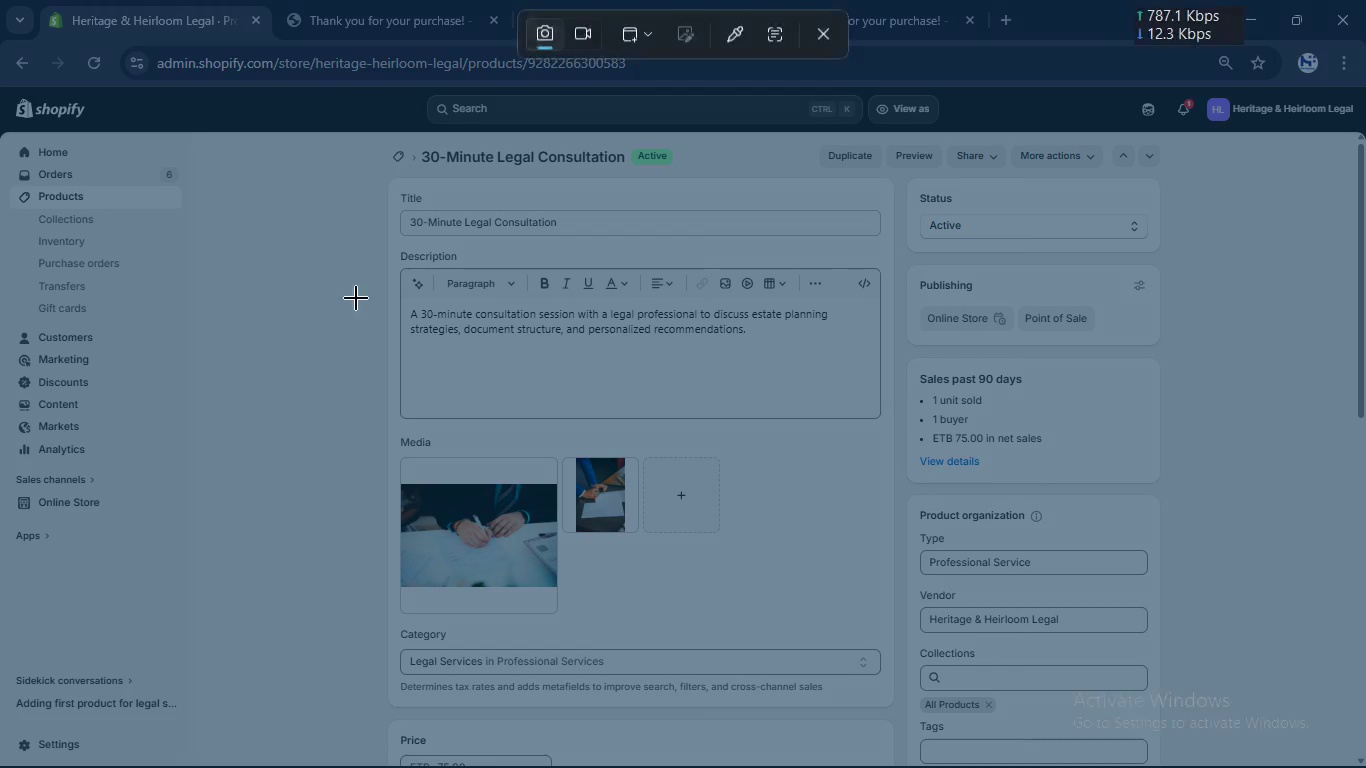 
left_click([356, 298])
 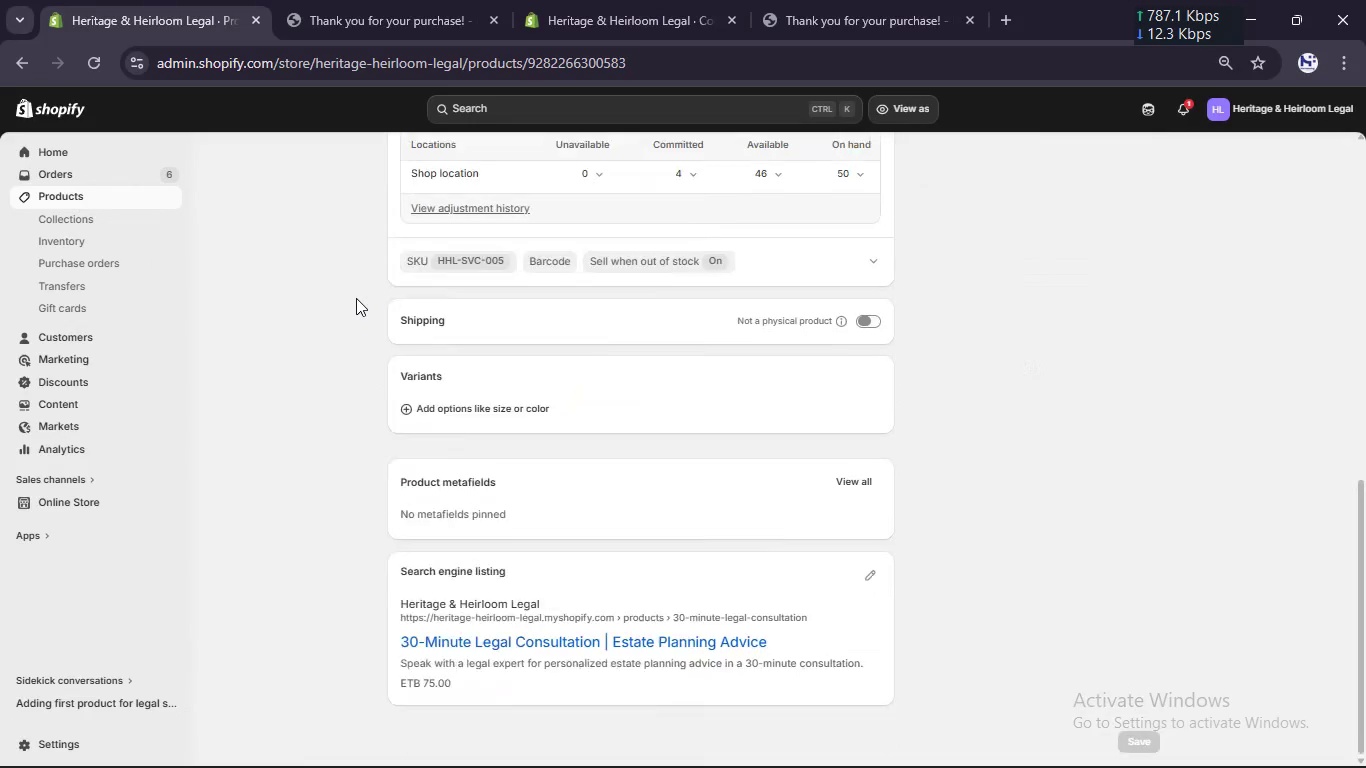 
key(Meta+Shift+S)
 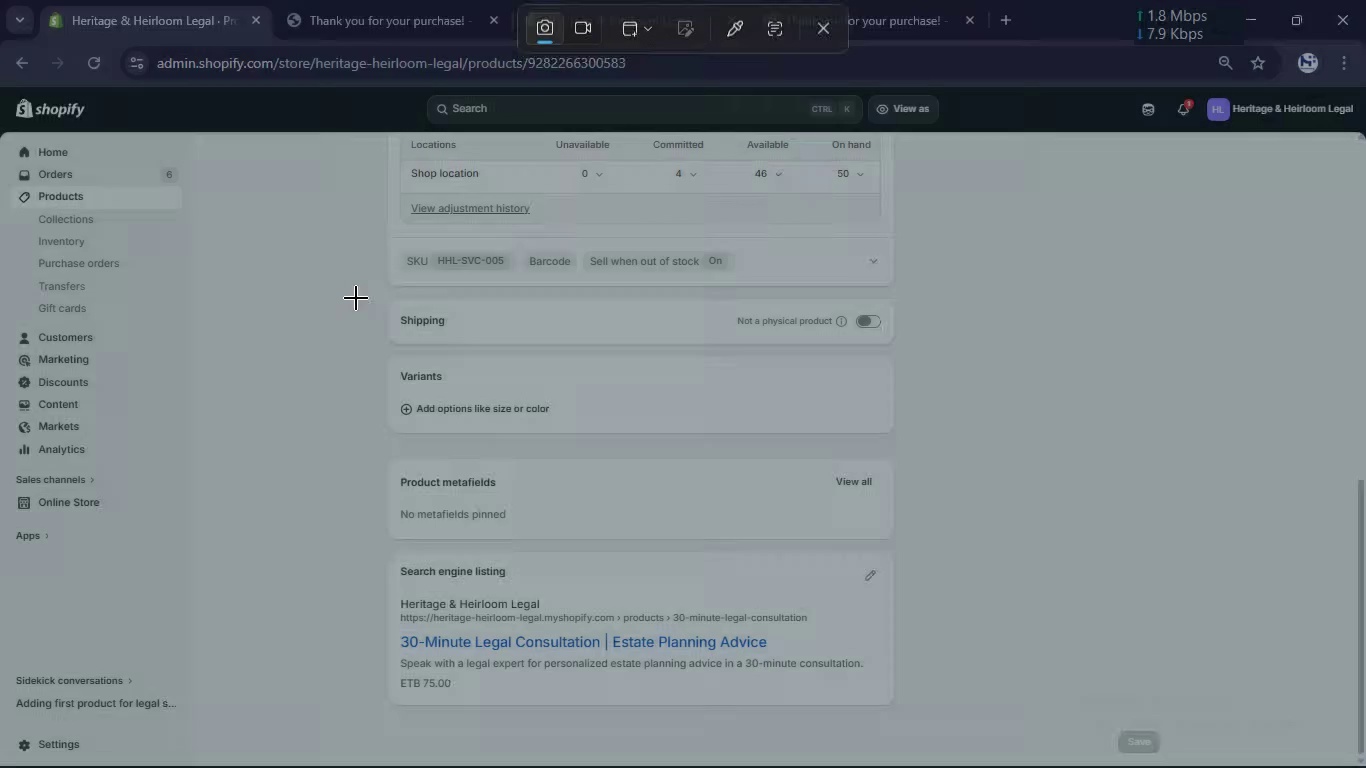 
scroll: coordinate [356, 298], scroll_direction: down, amount: 20.0
 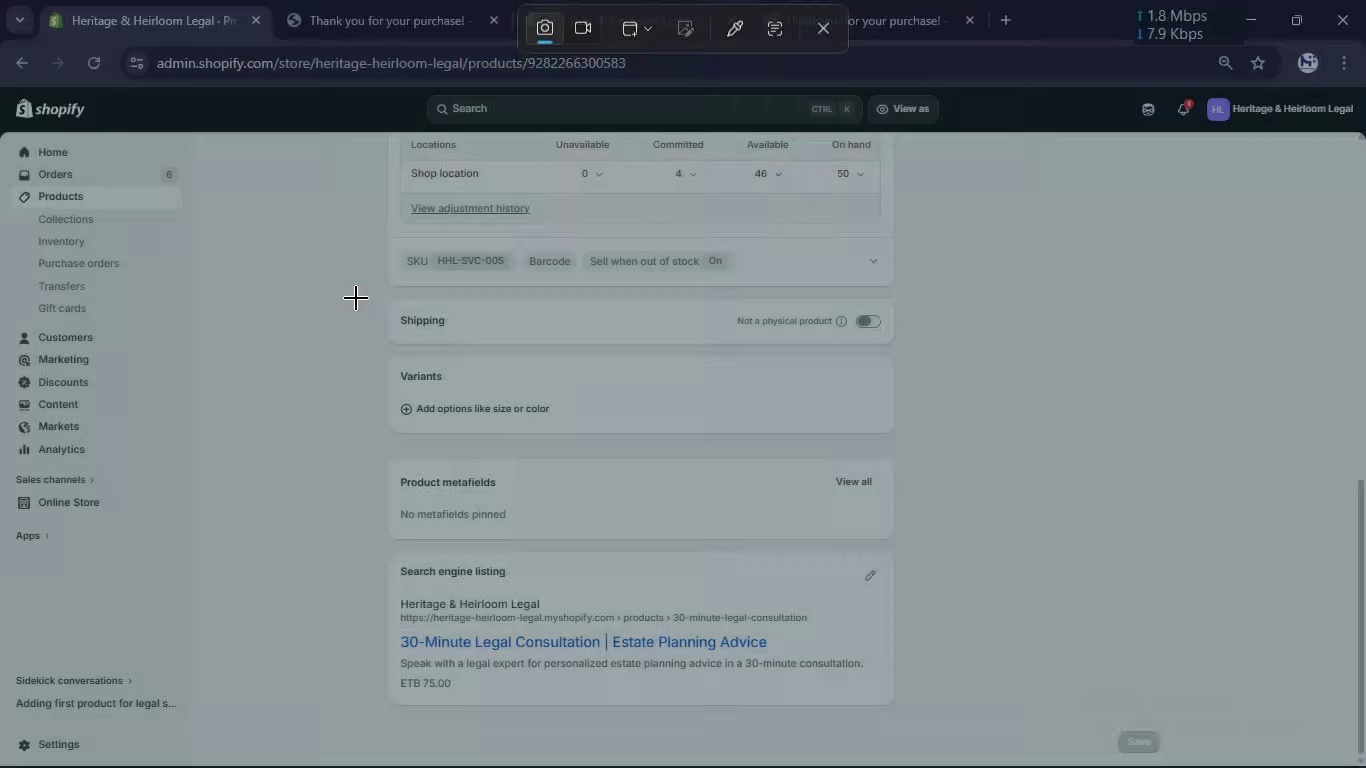 
left_click([356, 298])
 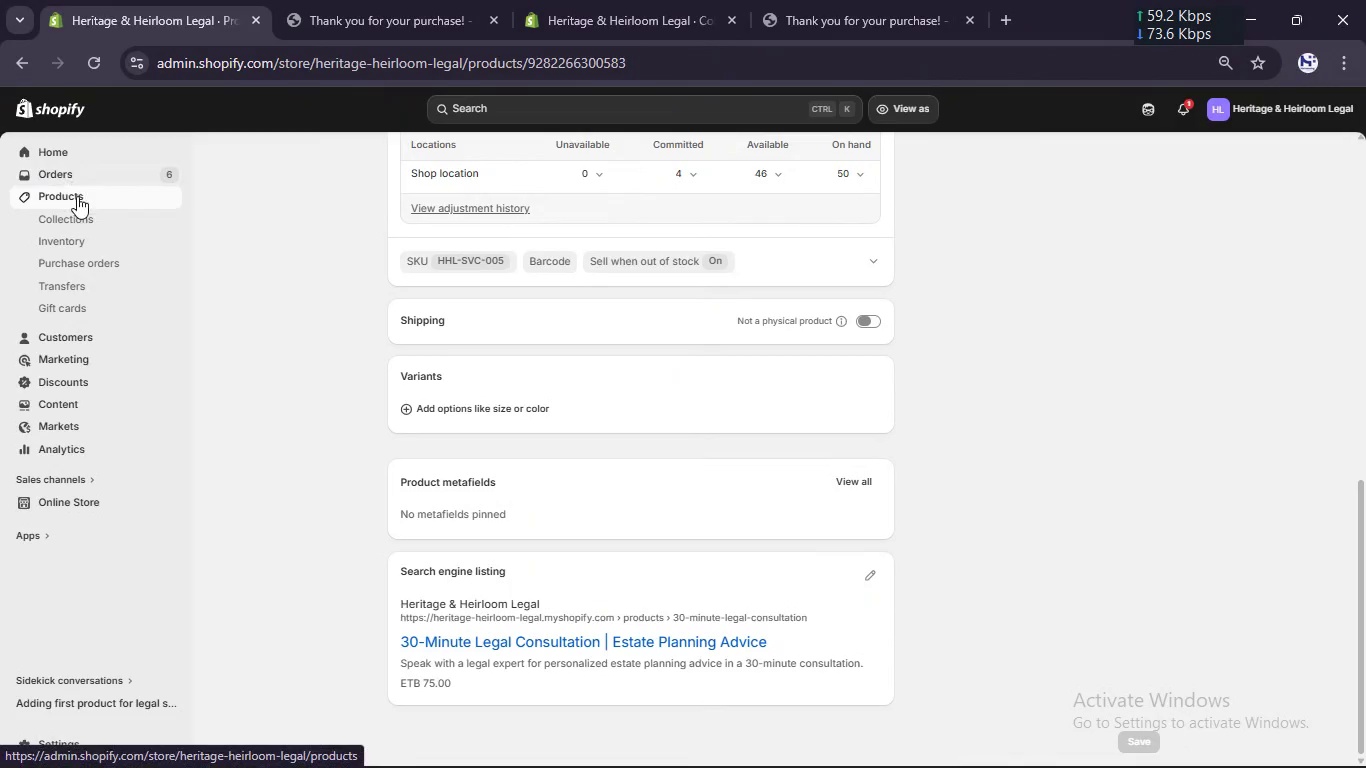 
left_click([77, 196])
 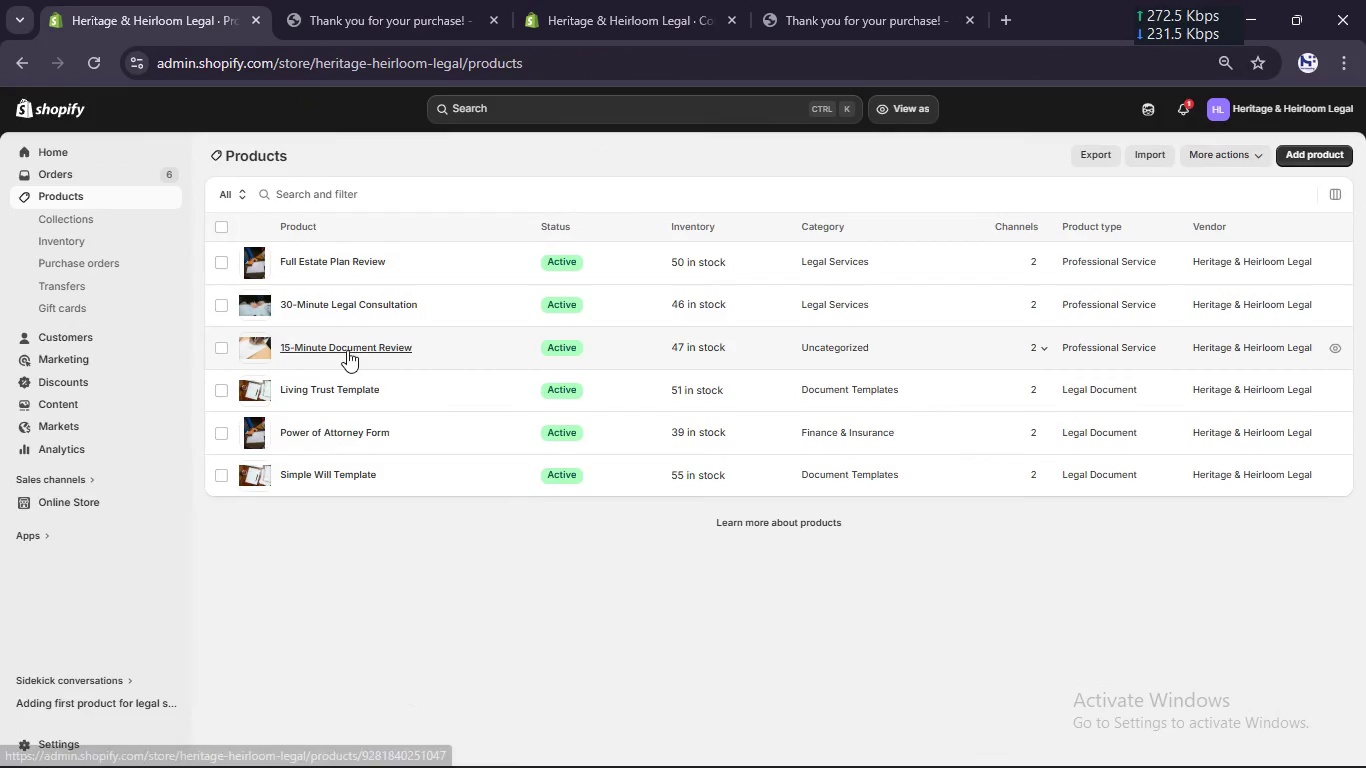 
left_click([347, 350])
 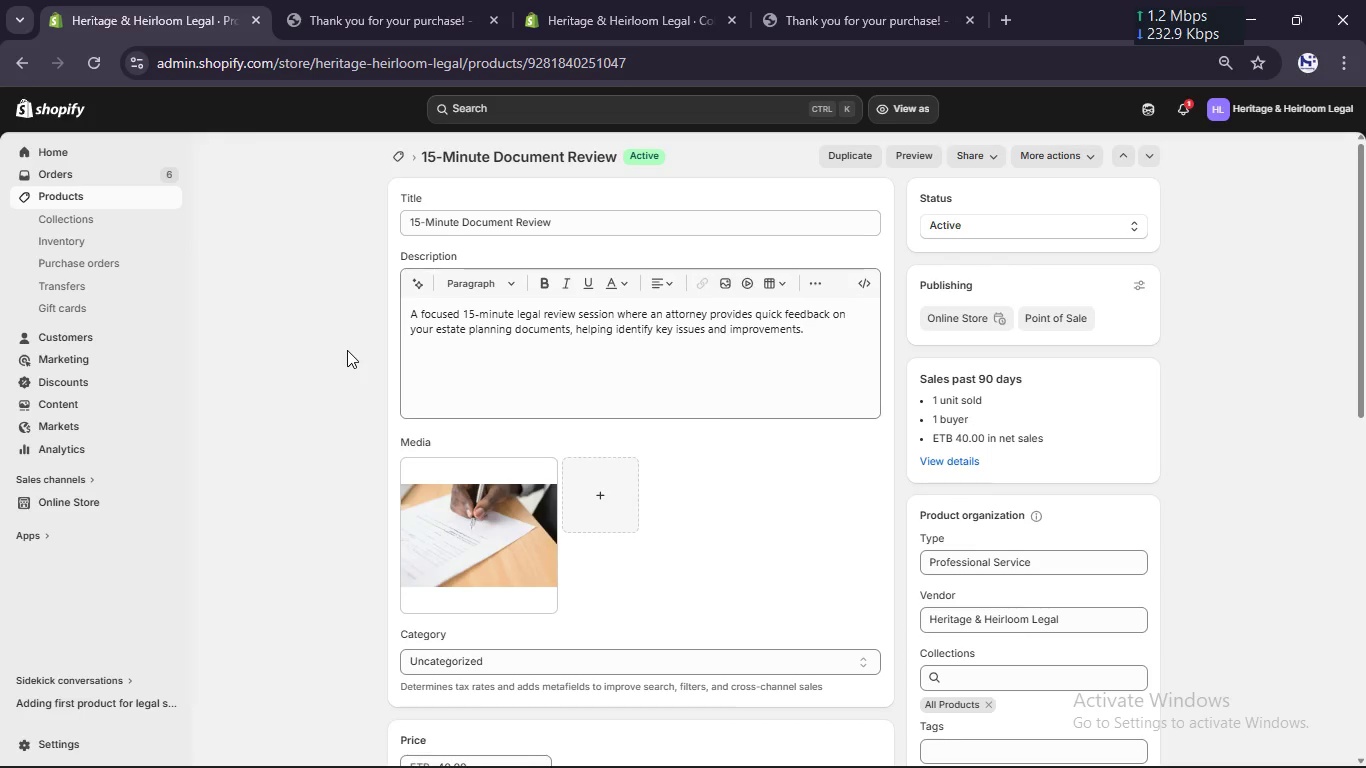 
key(Meta+Shift+S)
 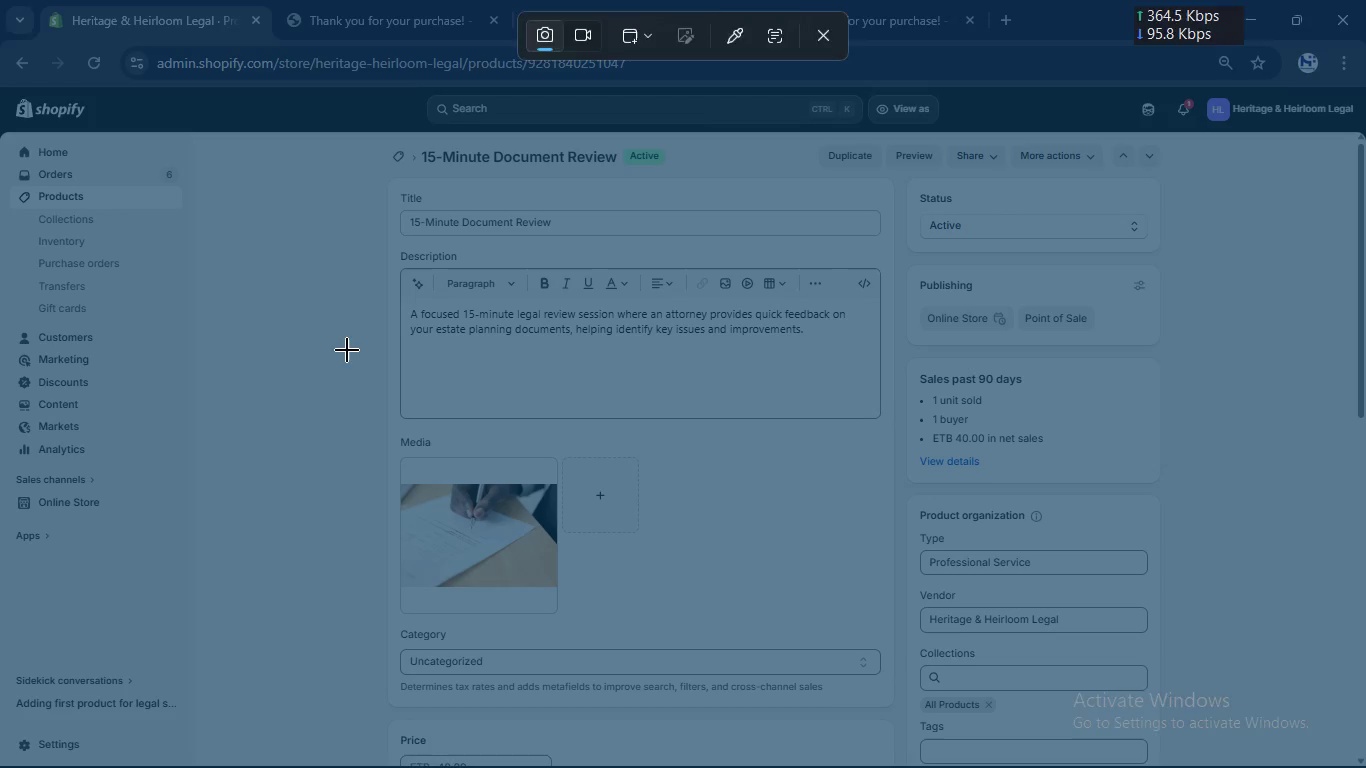 
left_click([347, 350])
 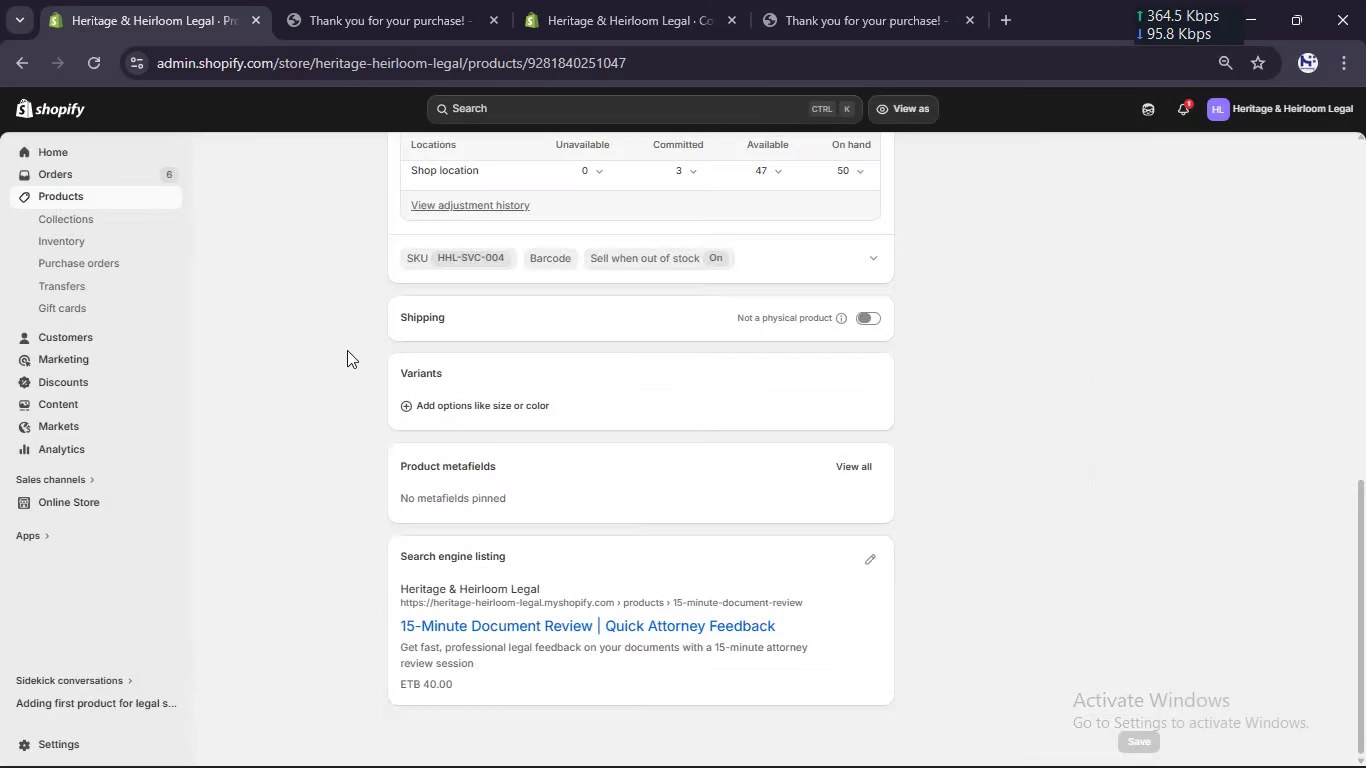 
key(Meta+Shift+S)
 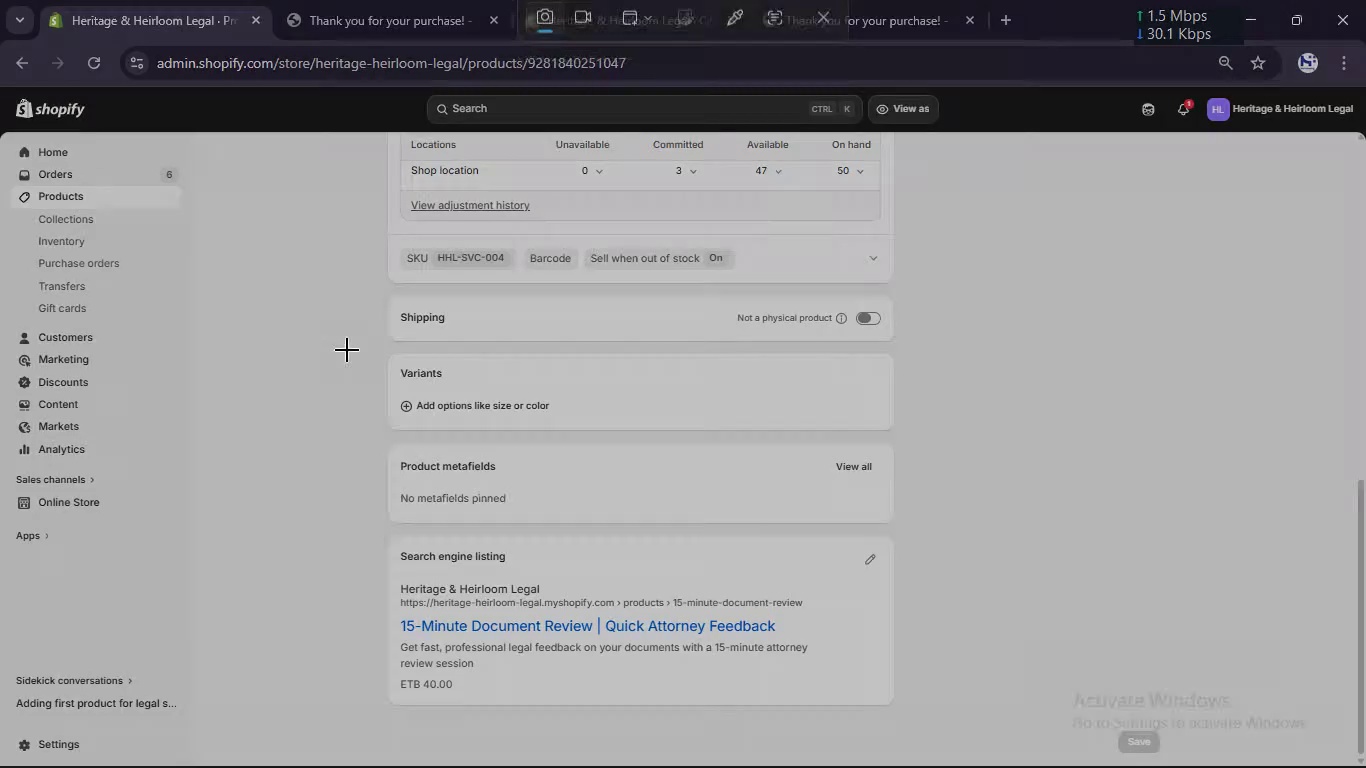 
scroll: coordinate [347, 350], scroll_direction: down, amount: 21.0
 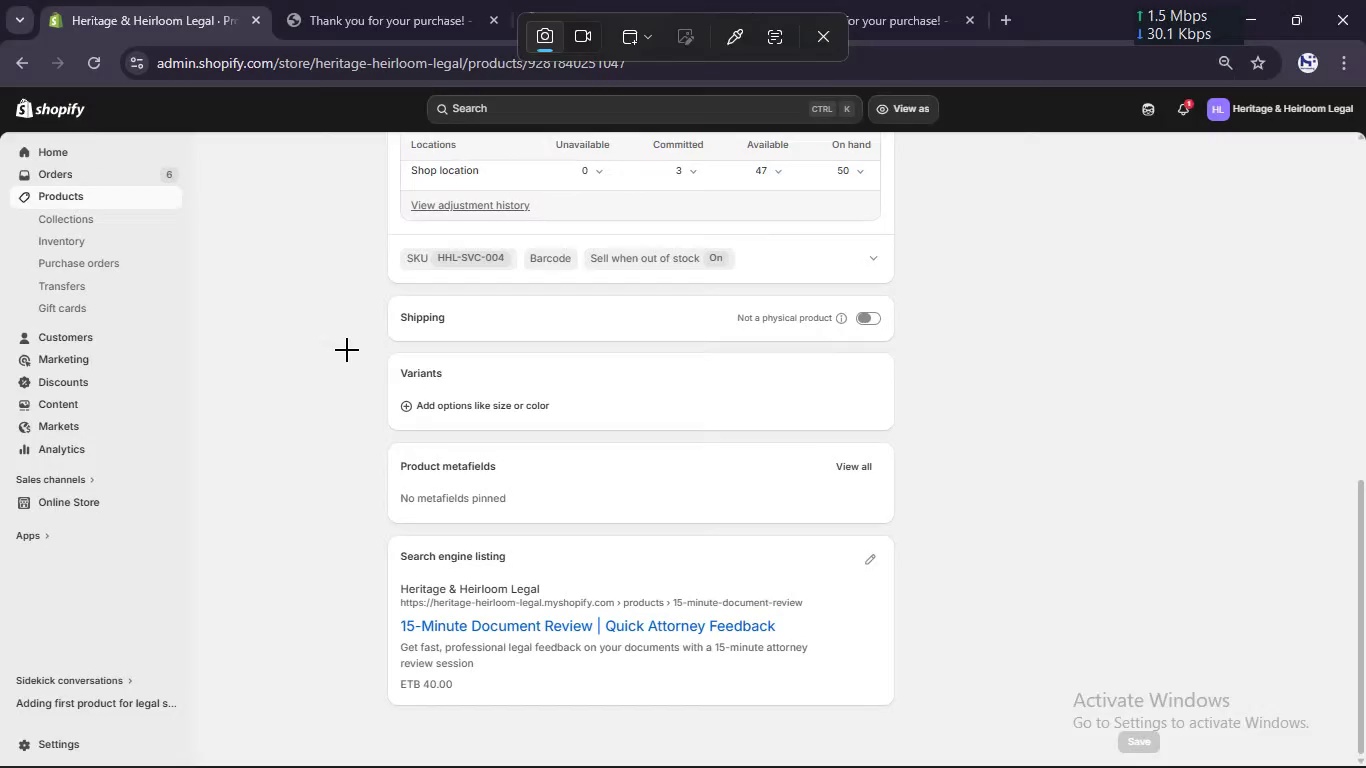 
left_click([347, 350])
 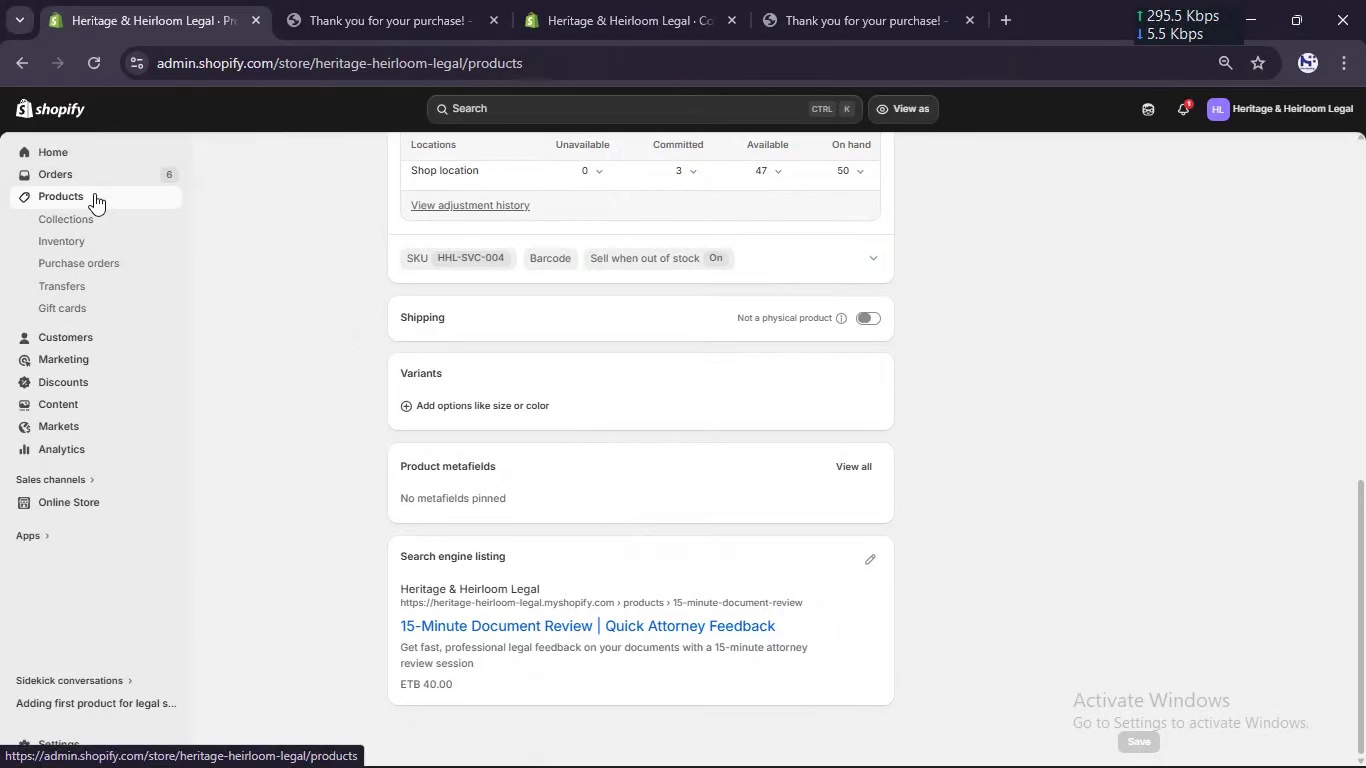 
left_click([94, 193])
 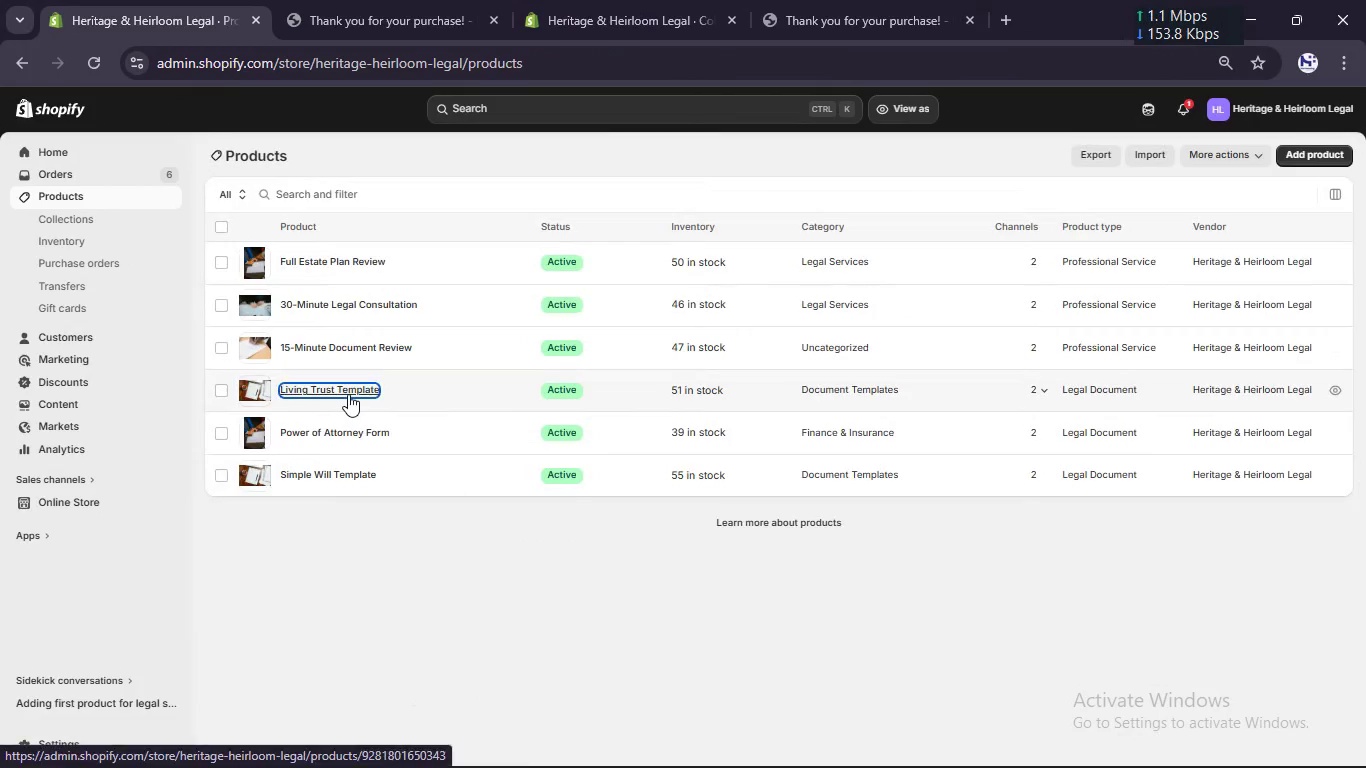 
left_click([348, 394])
 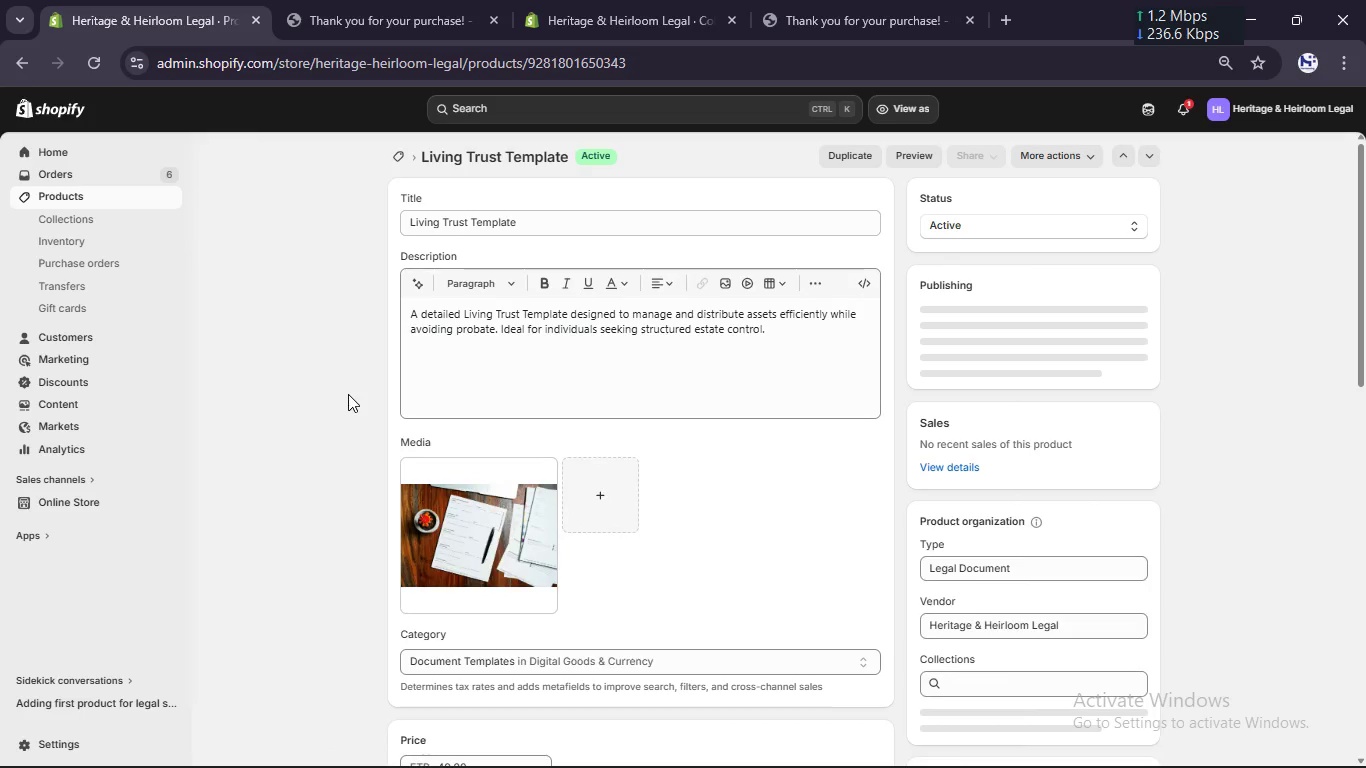 
key(Meta+Shift+S)
 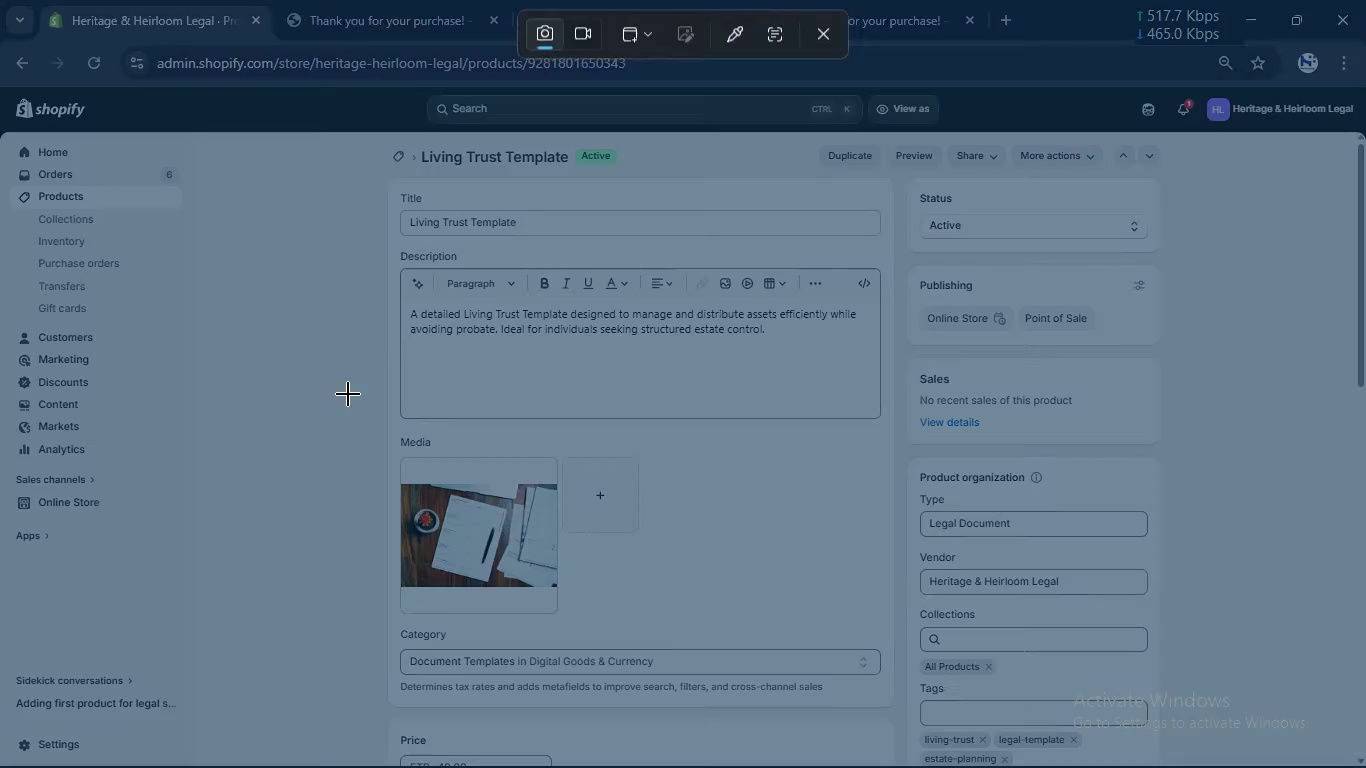 
left_click([348, 394])
 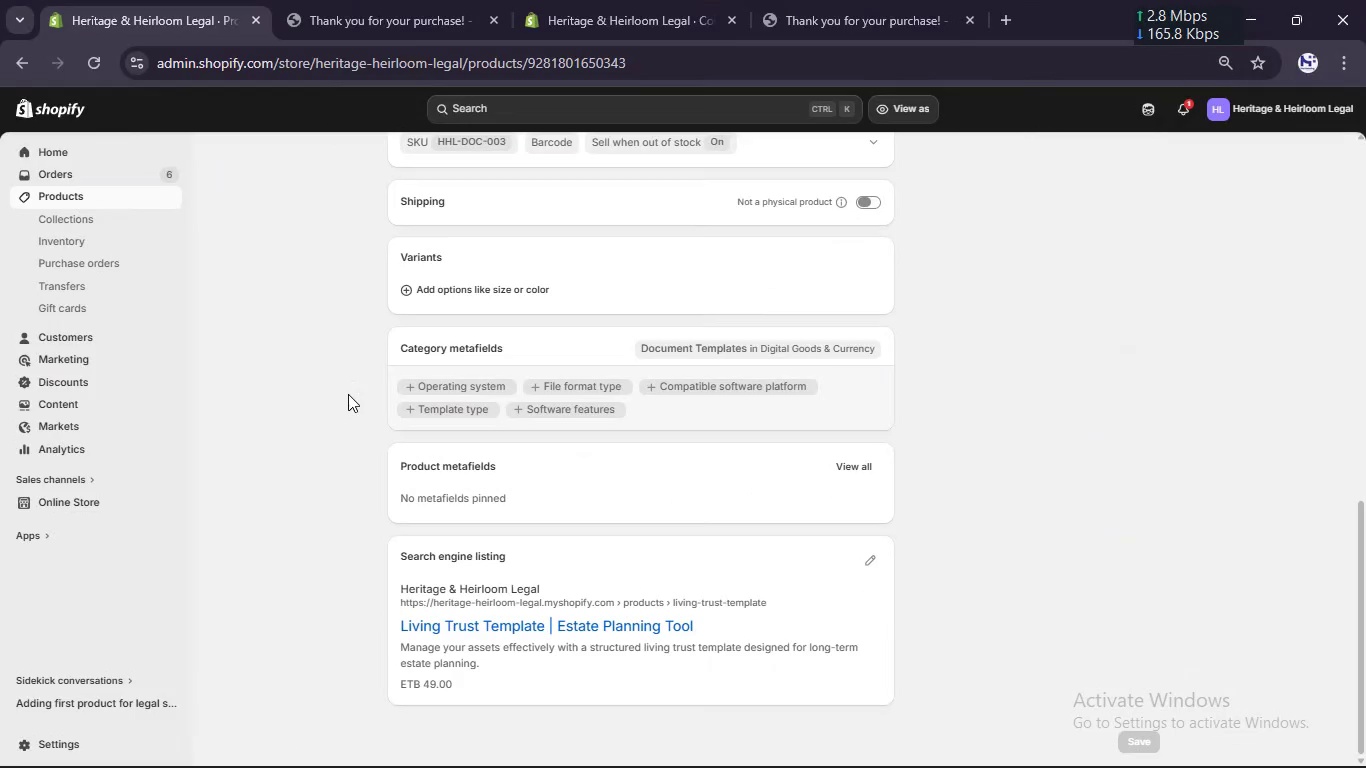 
key(Meta+Shift+S)
 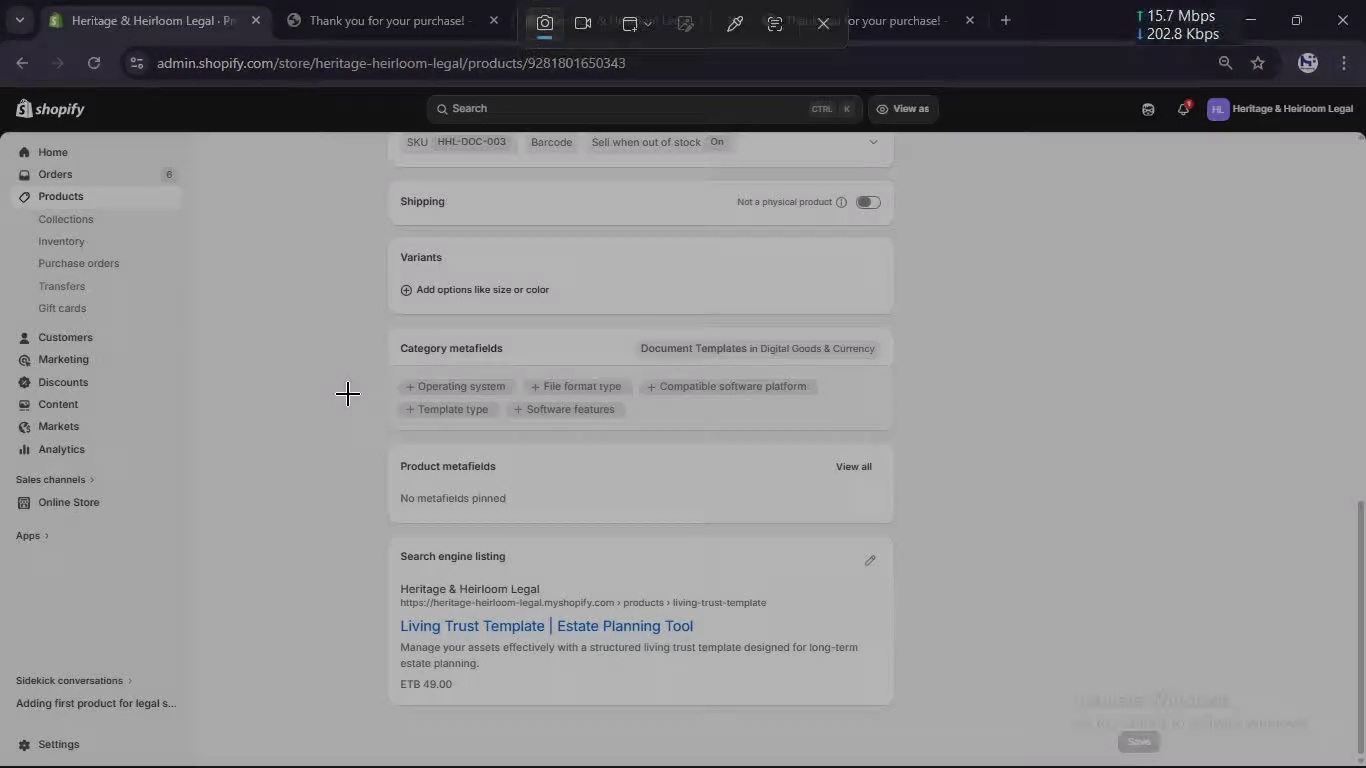 
scroll: coordinate [348, 394], scroll_direction: down, amount: 21.0
 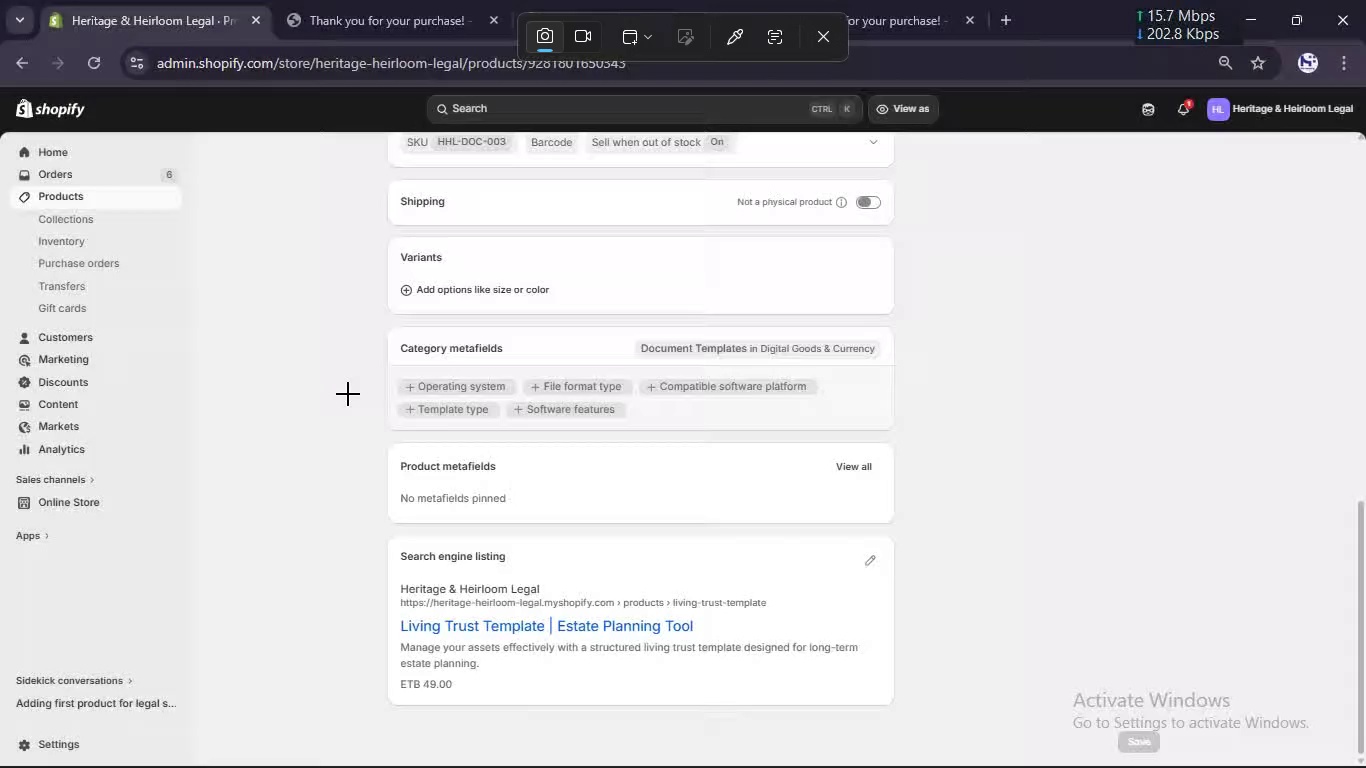 
left_click([348, 394])
 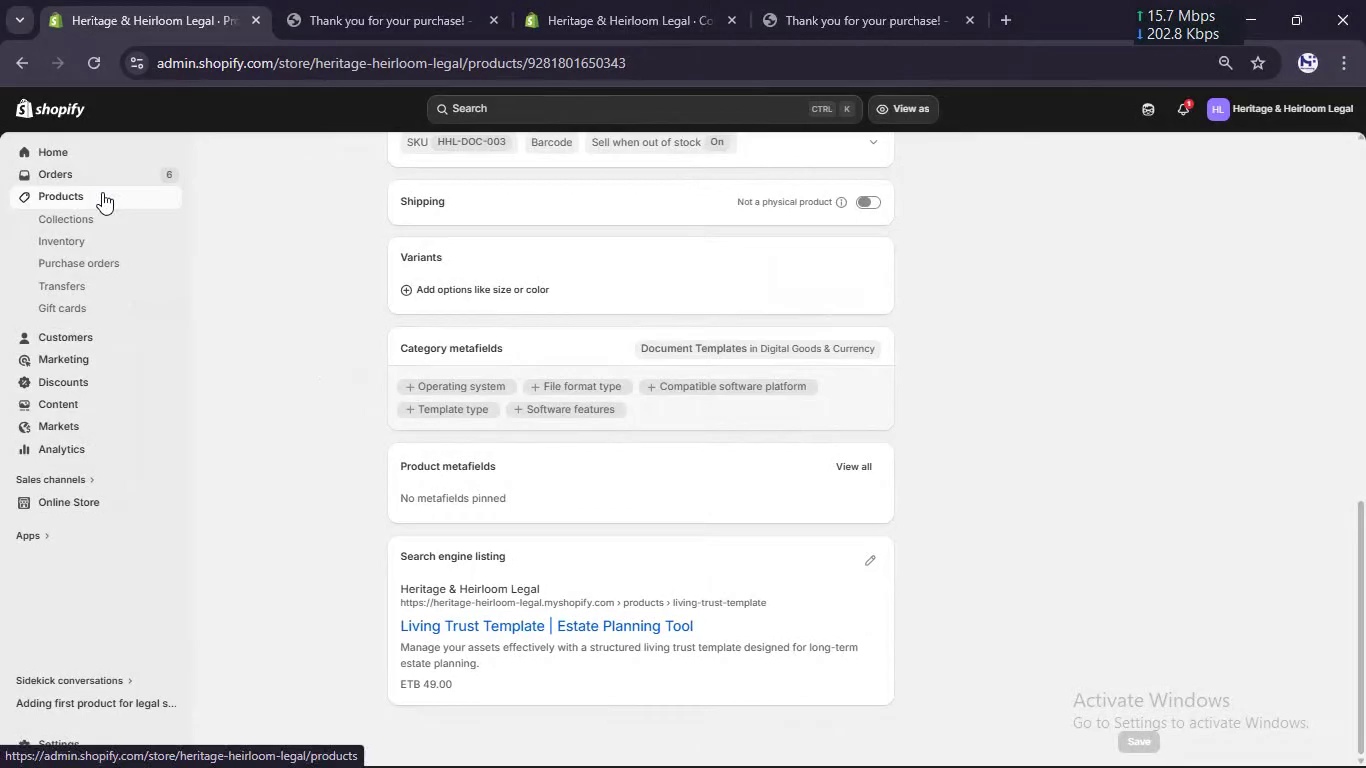 
left_click([102, 192])
 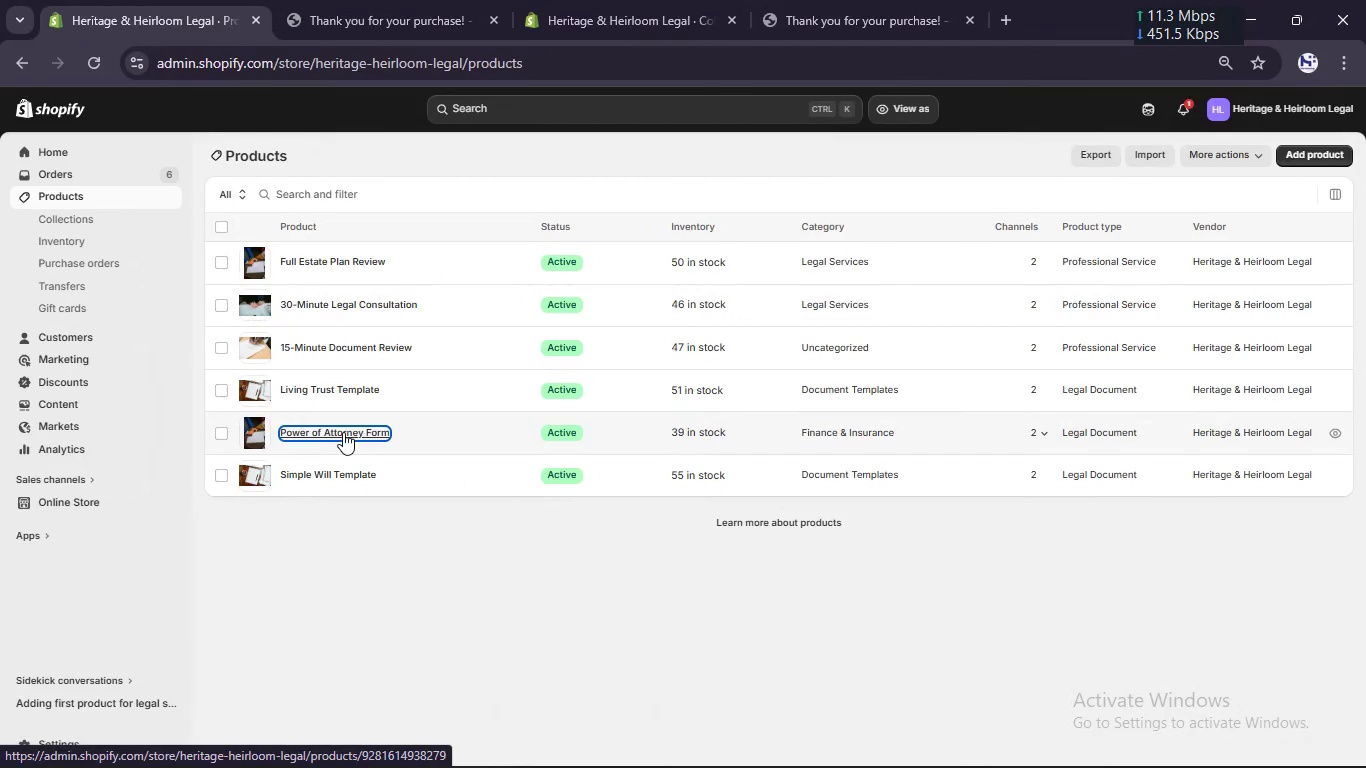 
left_click([343, 432])
 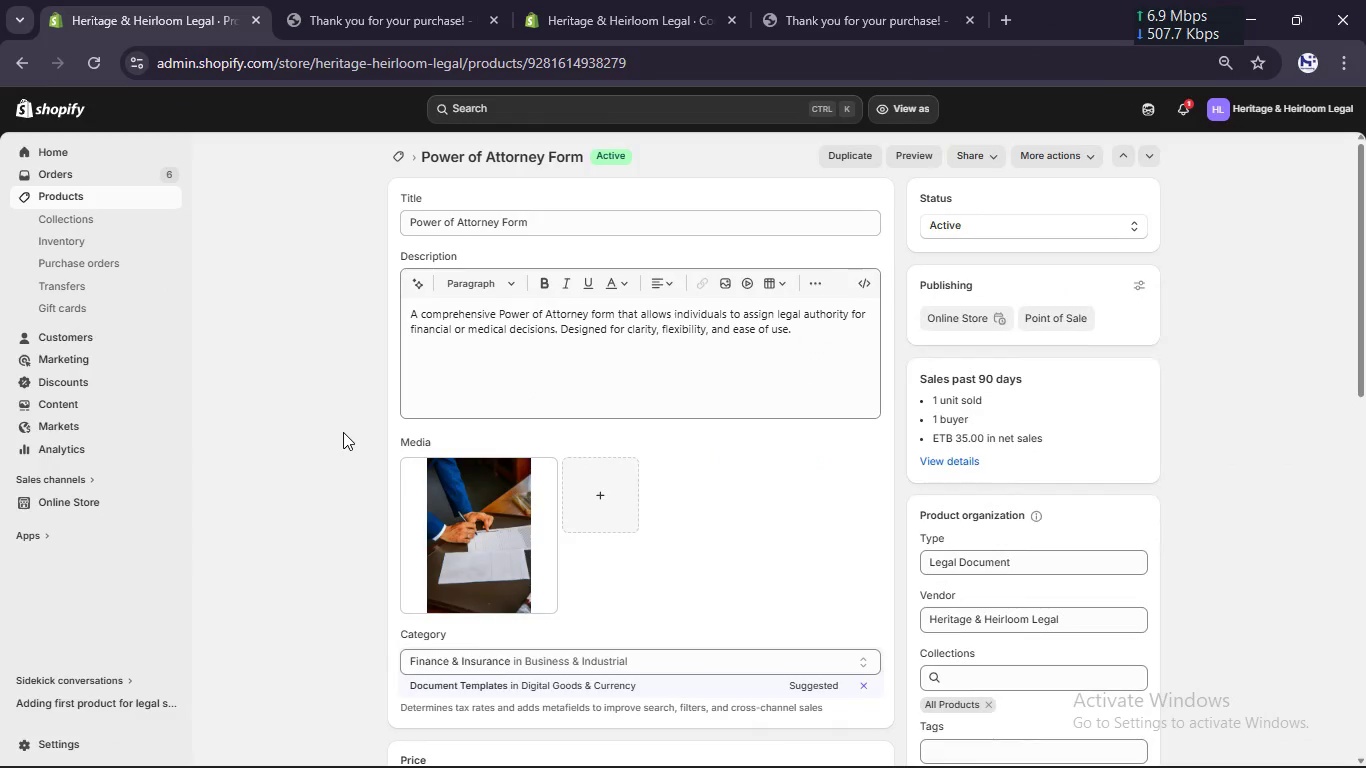 
key(Meta+Shift+S)
 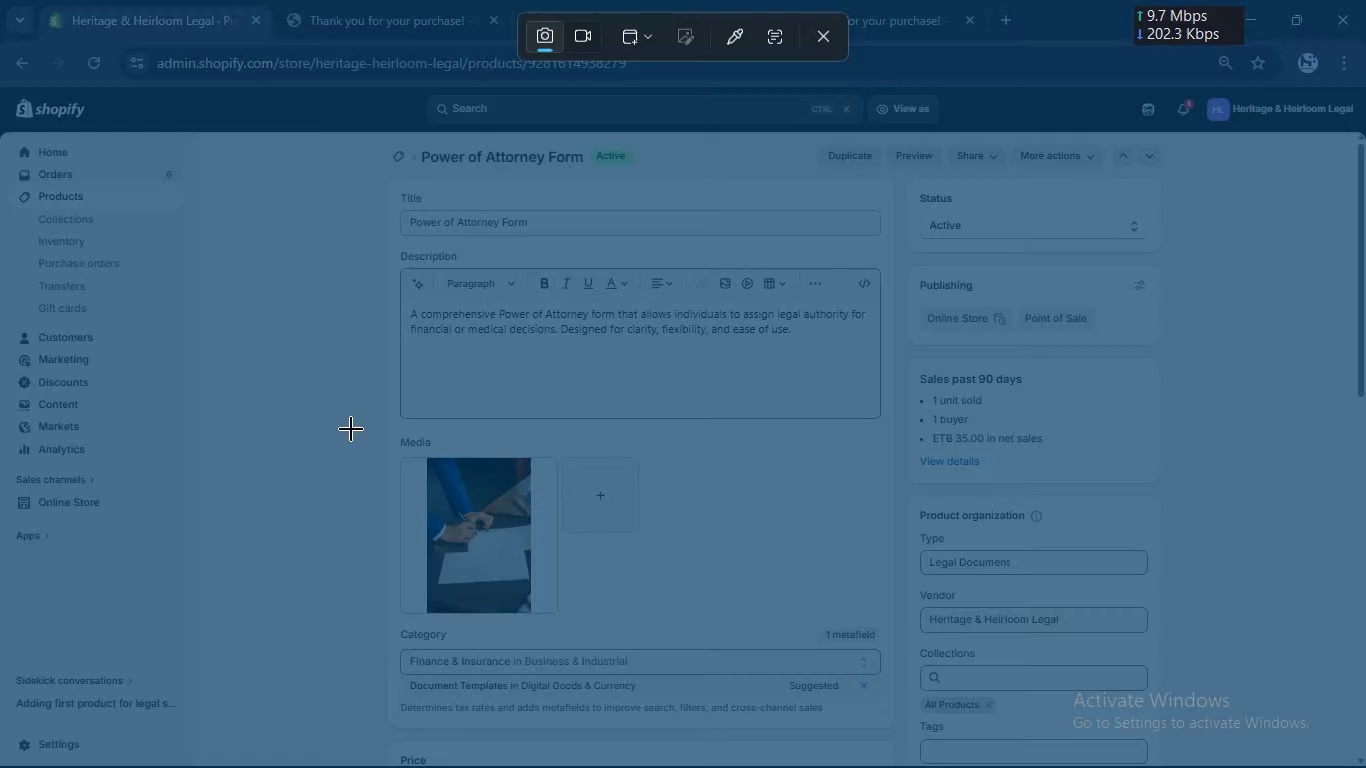 
left_click([351, 429])
 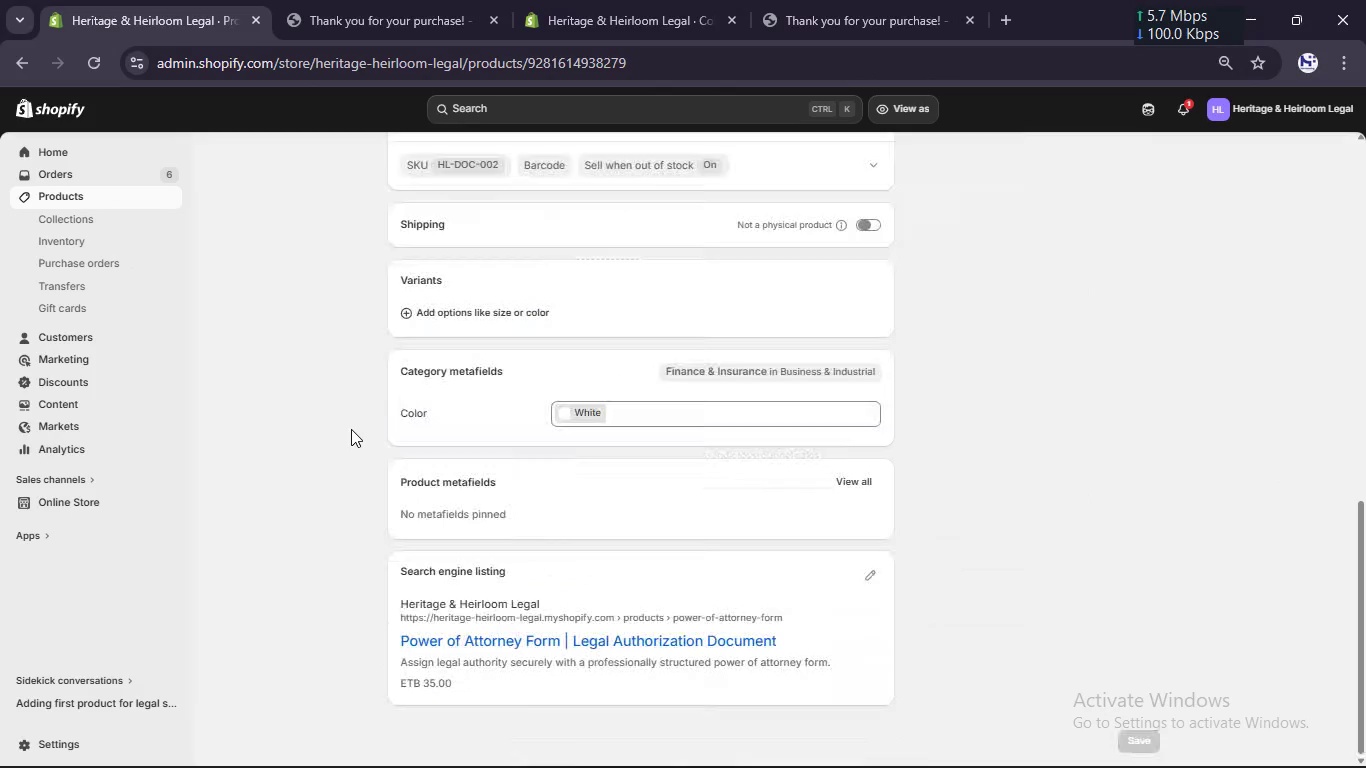 
key(Meta+Shift+S)
 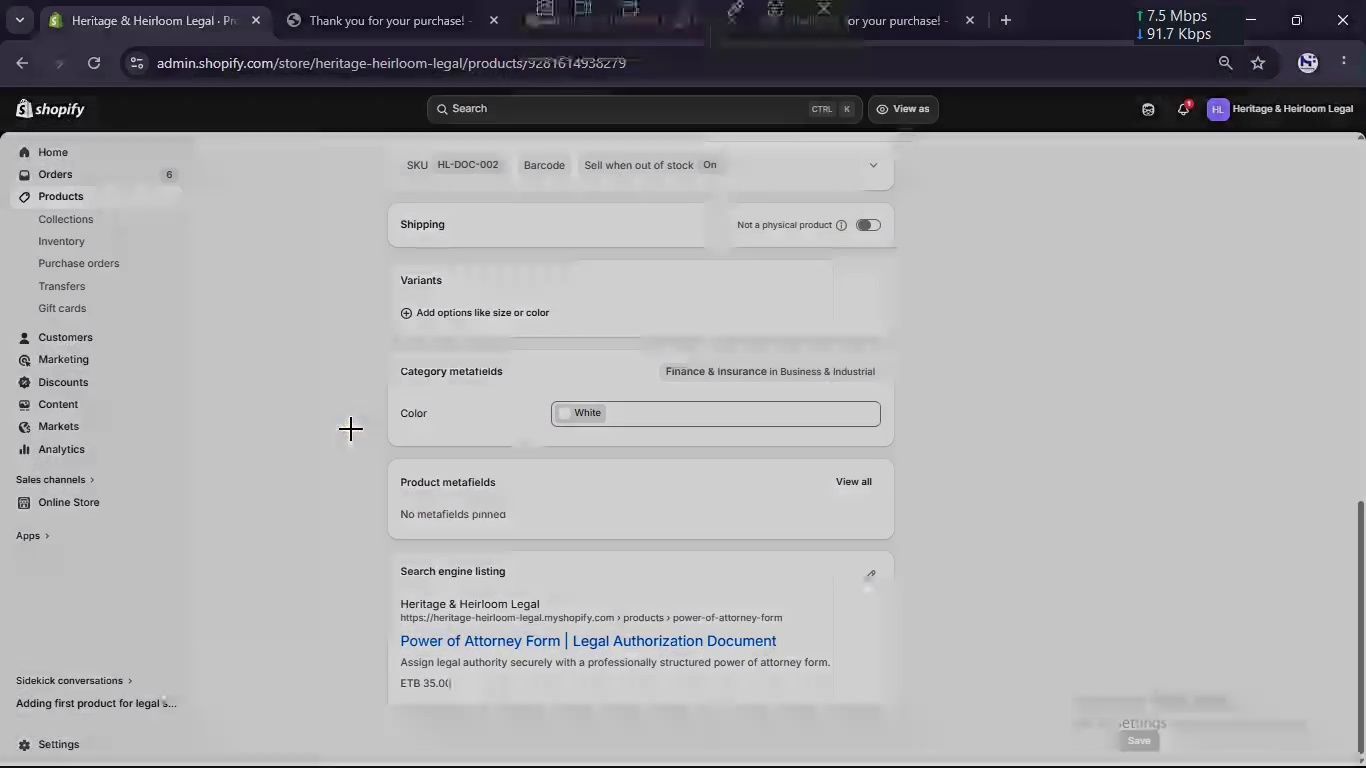 
scroll: coordinate [351, 429], scroll_direction: down, amount: 21.0
 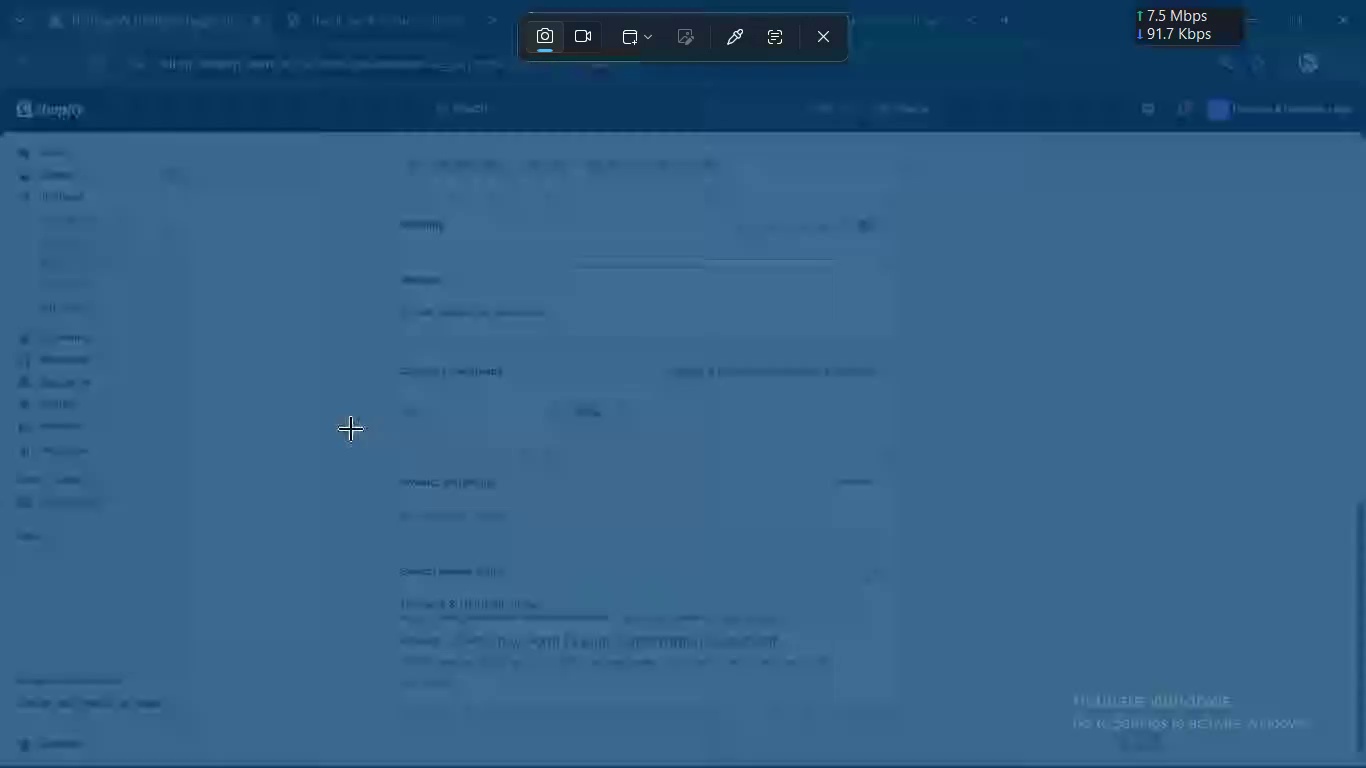 
left_click([351, 429])
 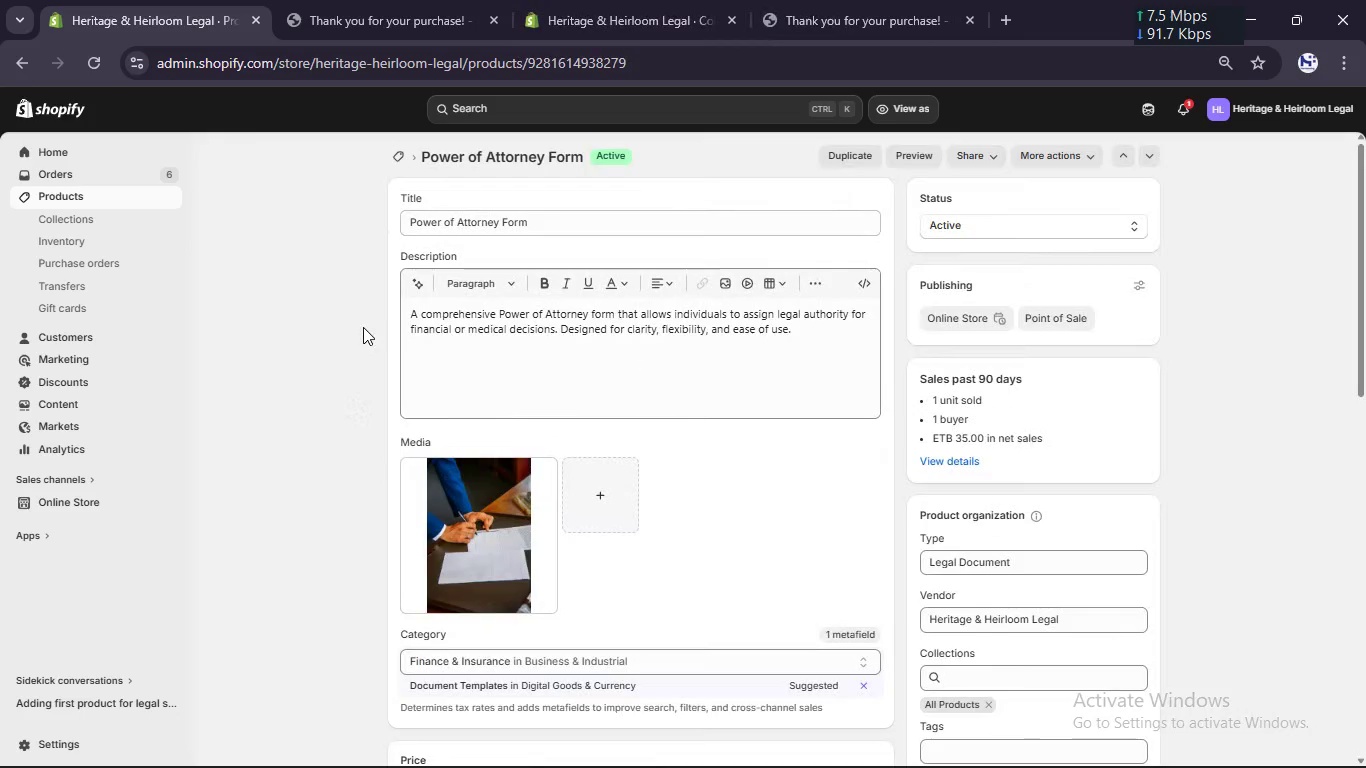 
scroll: coordinate [363, 327], scroll_direction: up, amount: 18.0
 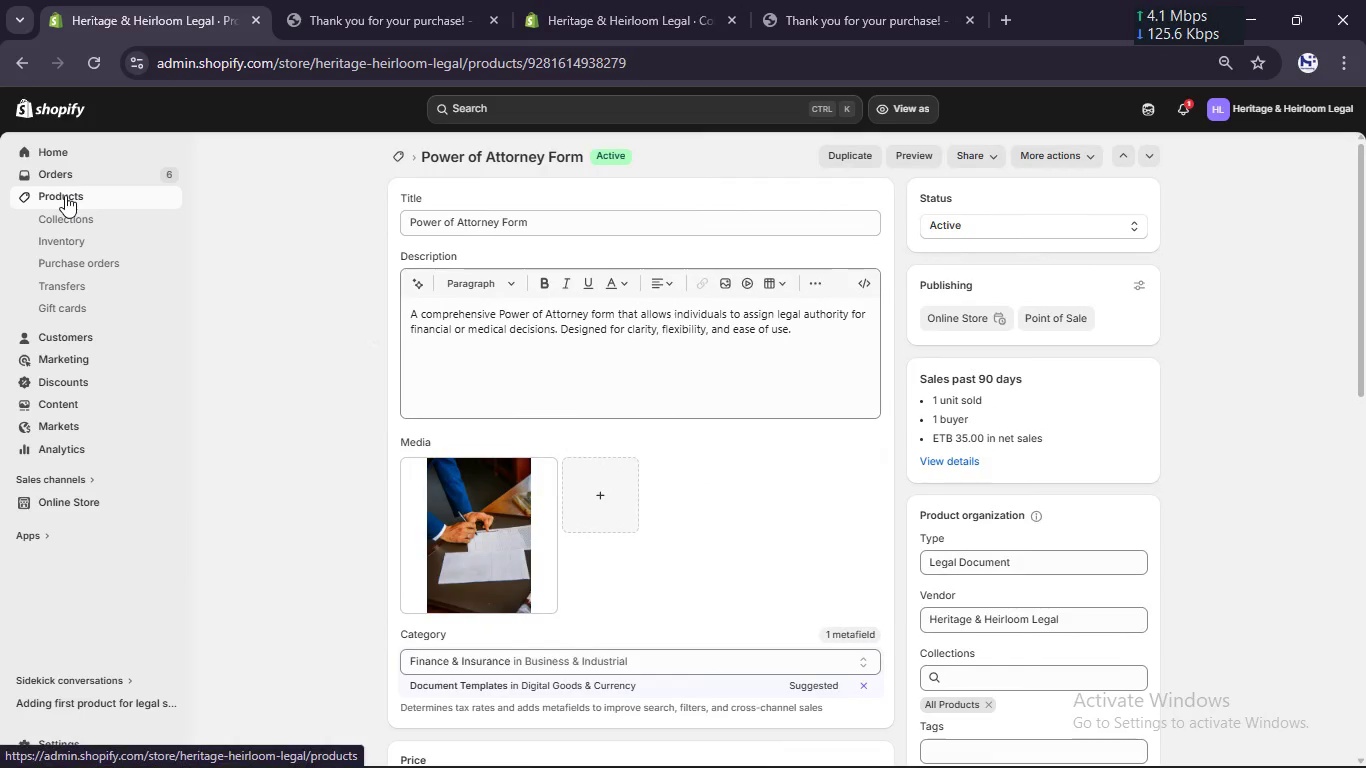 
left_click([65, 195])
 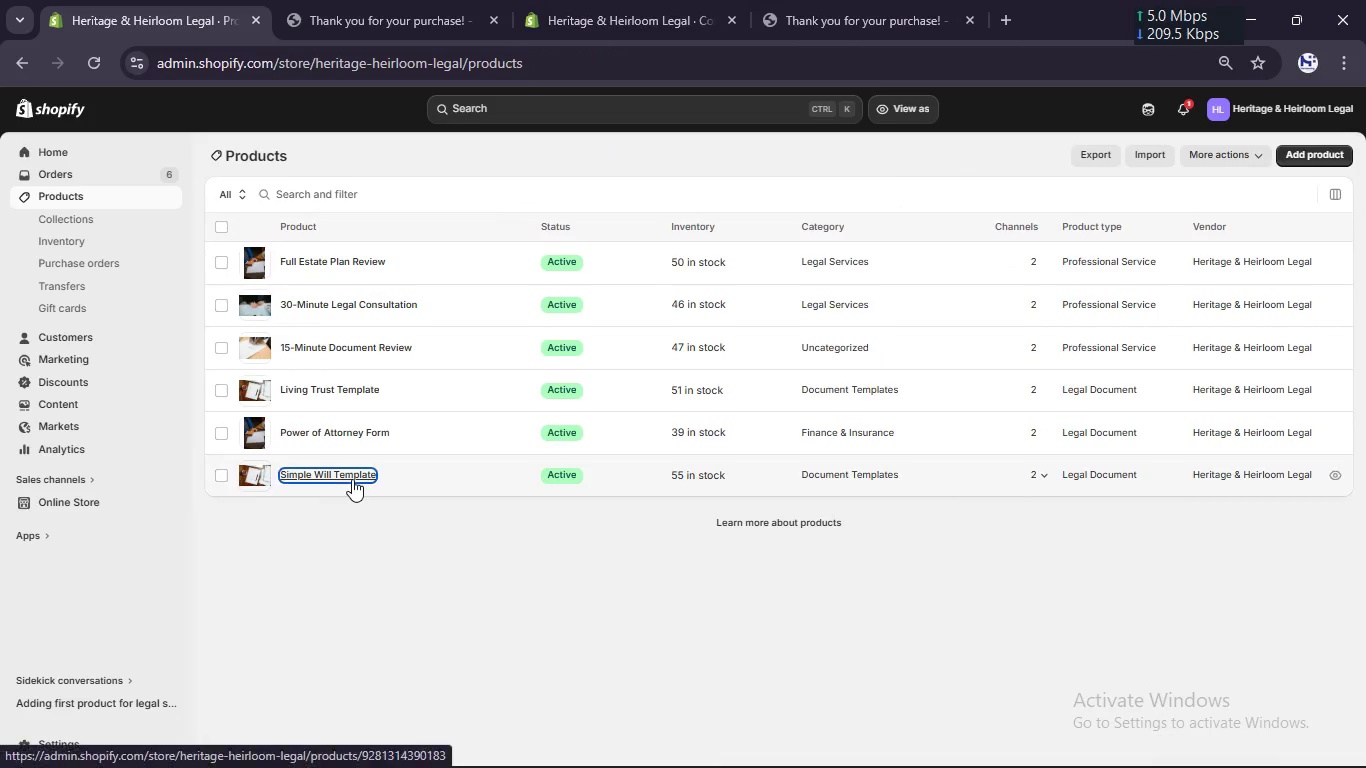 
left_click([352, 479])
 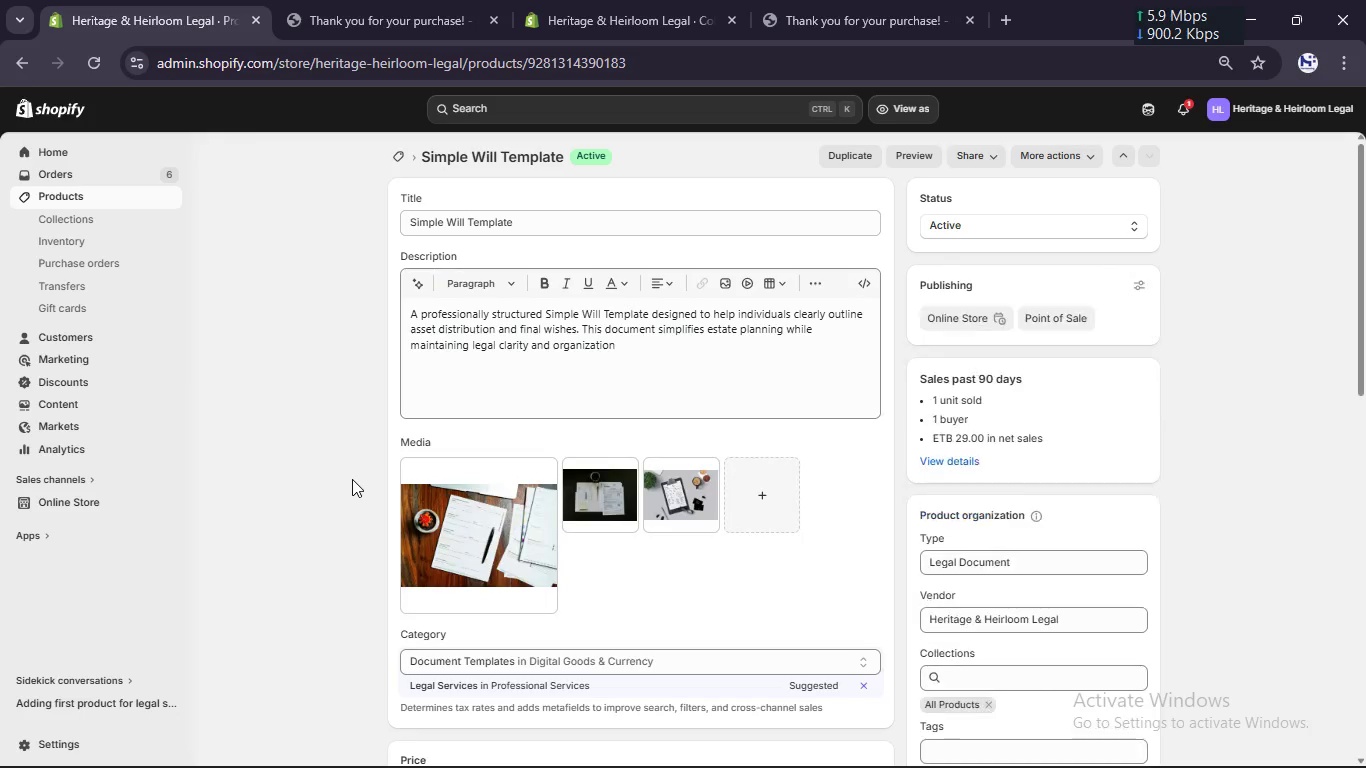 
hold_key(key=ShiftLeft, duration=0.59)
 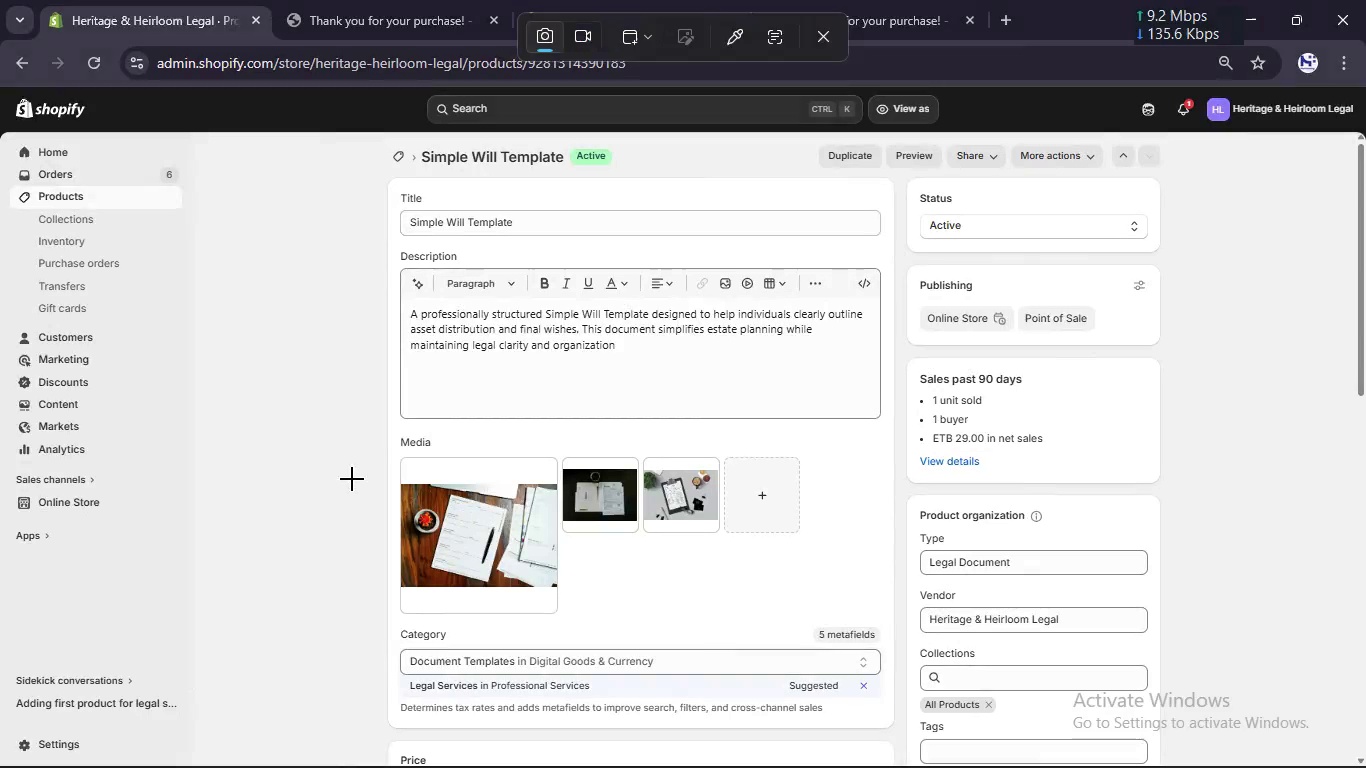 
hold_key(key=MetaLeft, duration=0.42)
 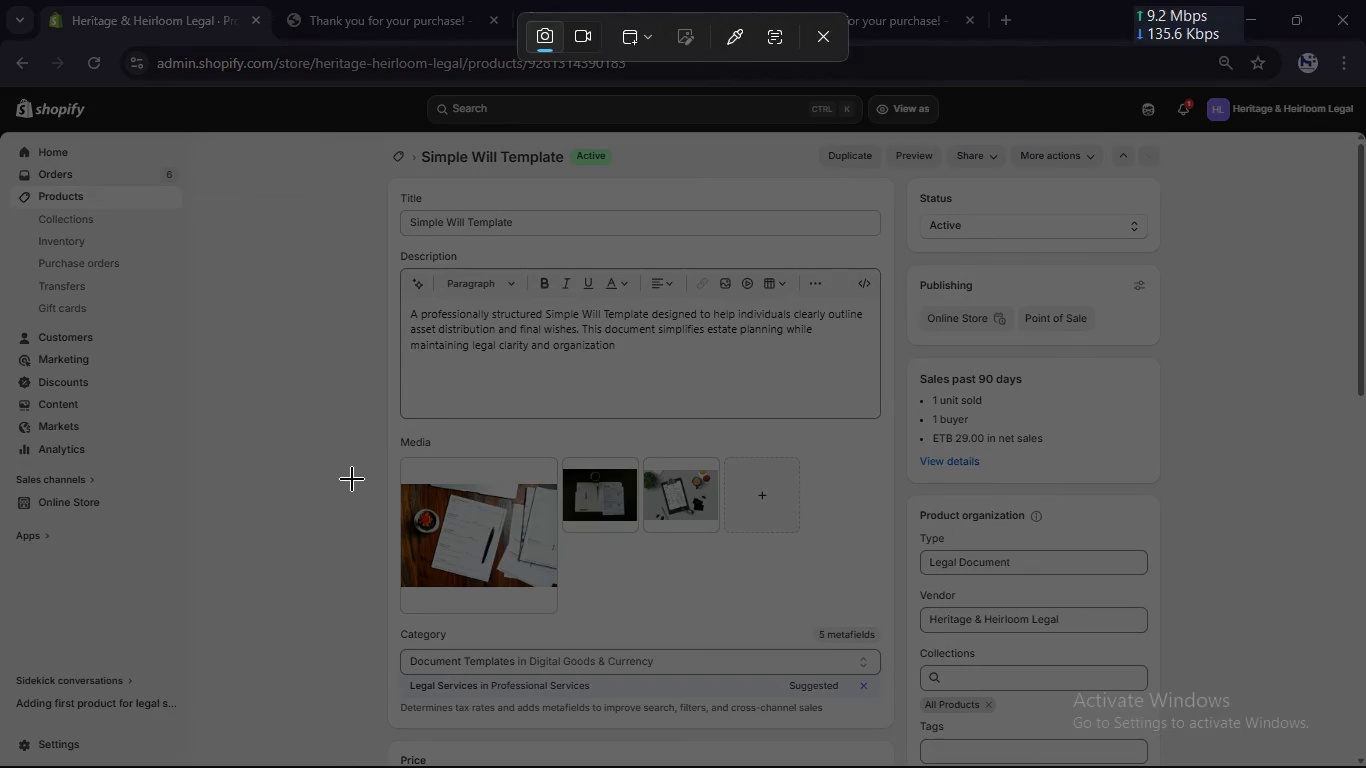 
hold_key(key=S, duration=0.33)
 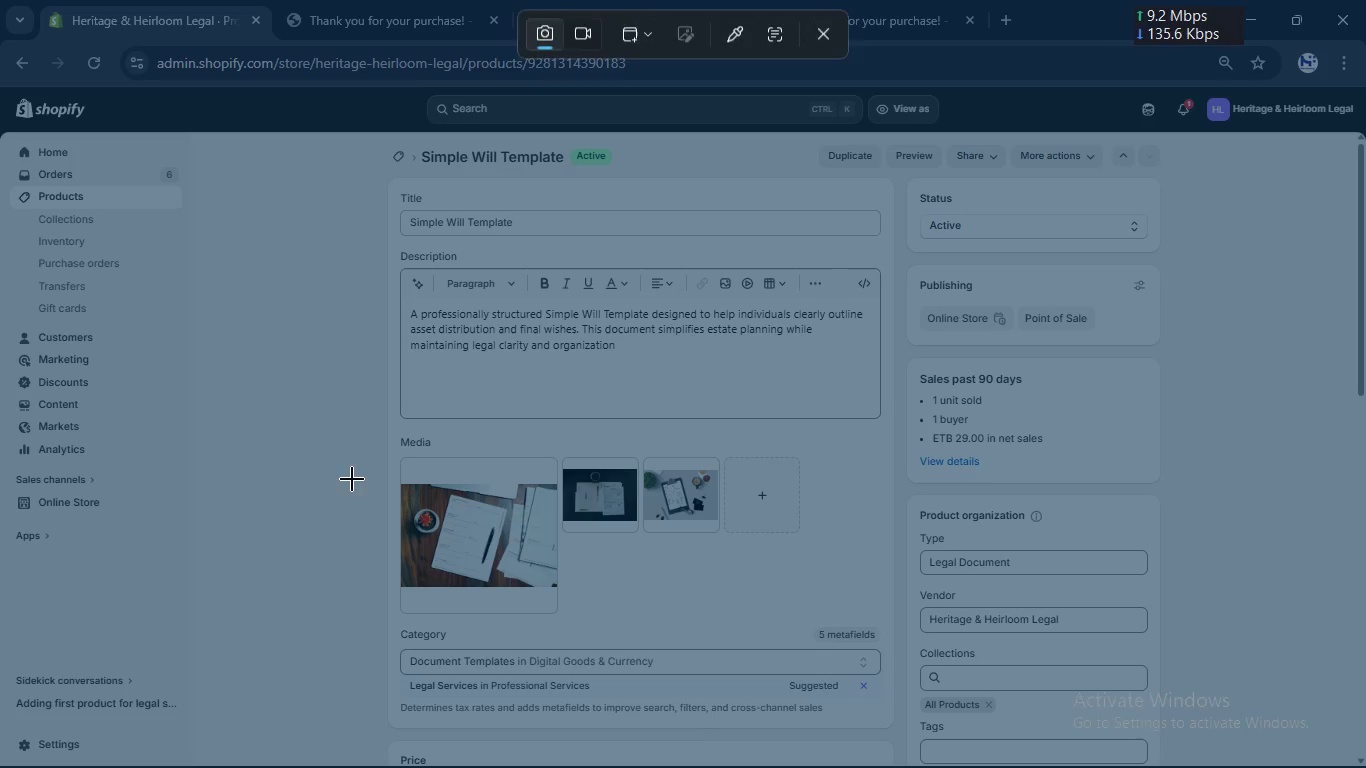 
left_click([352, 479])
 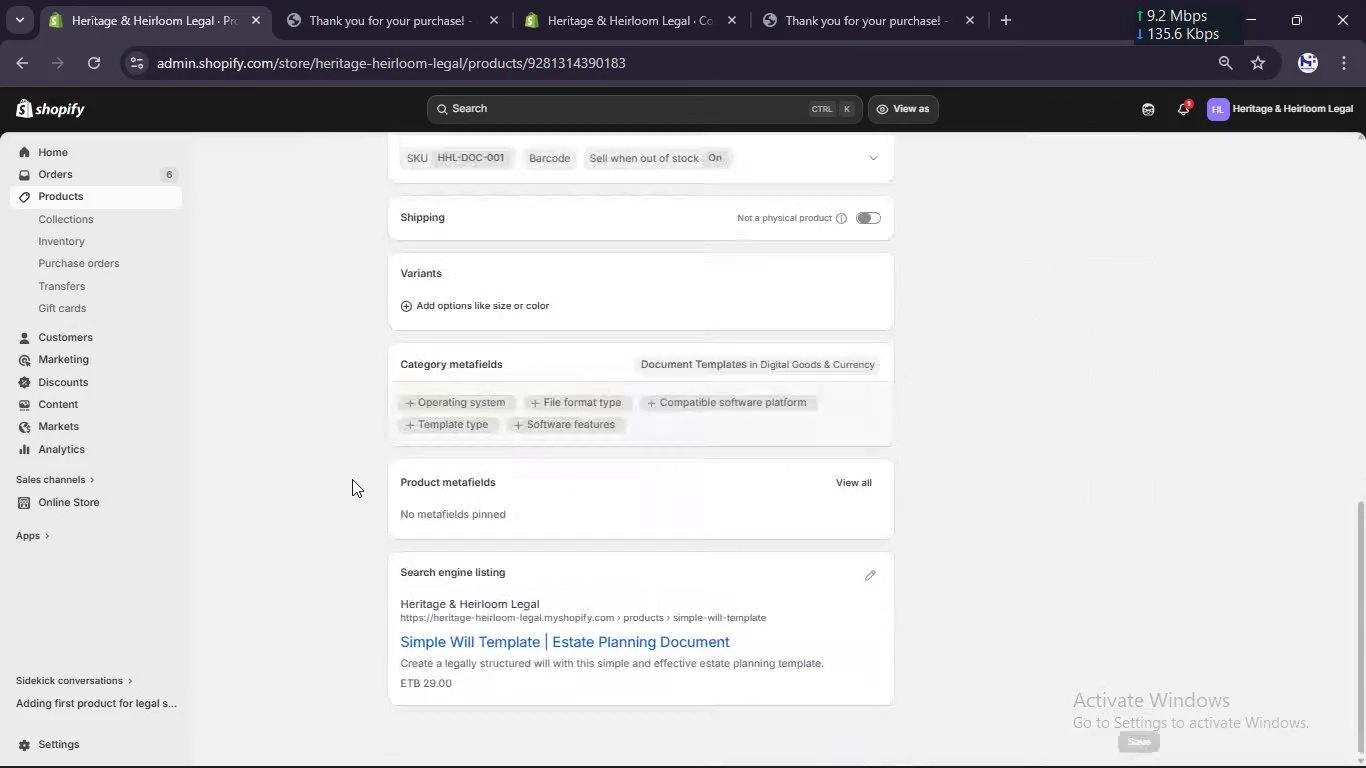 
key(Meta+Shift+S)
 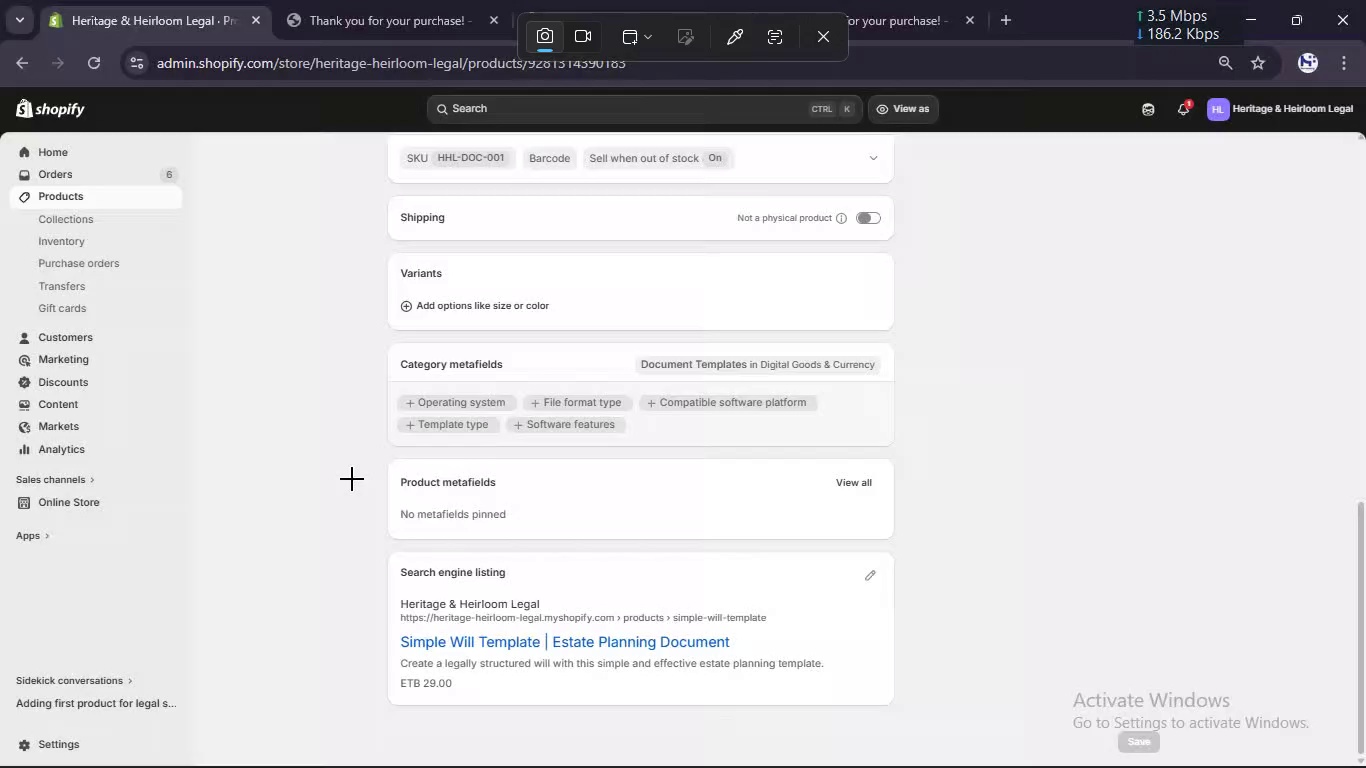 
scroll: coordinate [352, 479], scroll_direction: down, amount: 14.0
 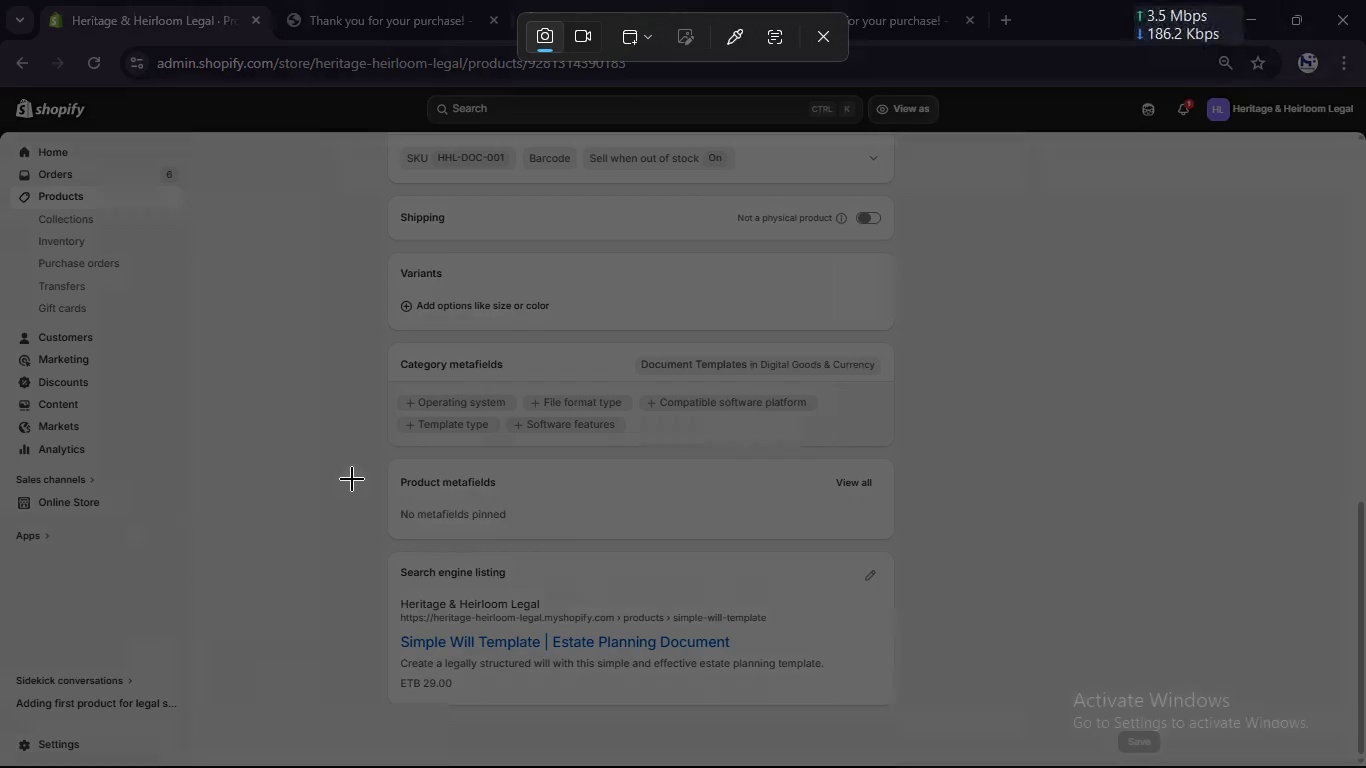 
left_click([352, 479])
 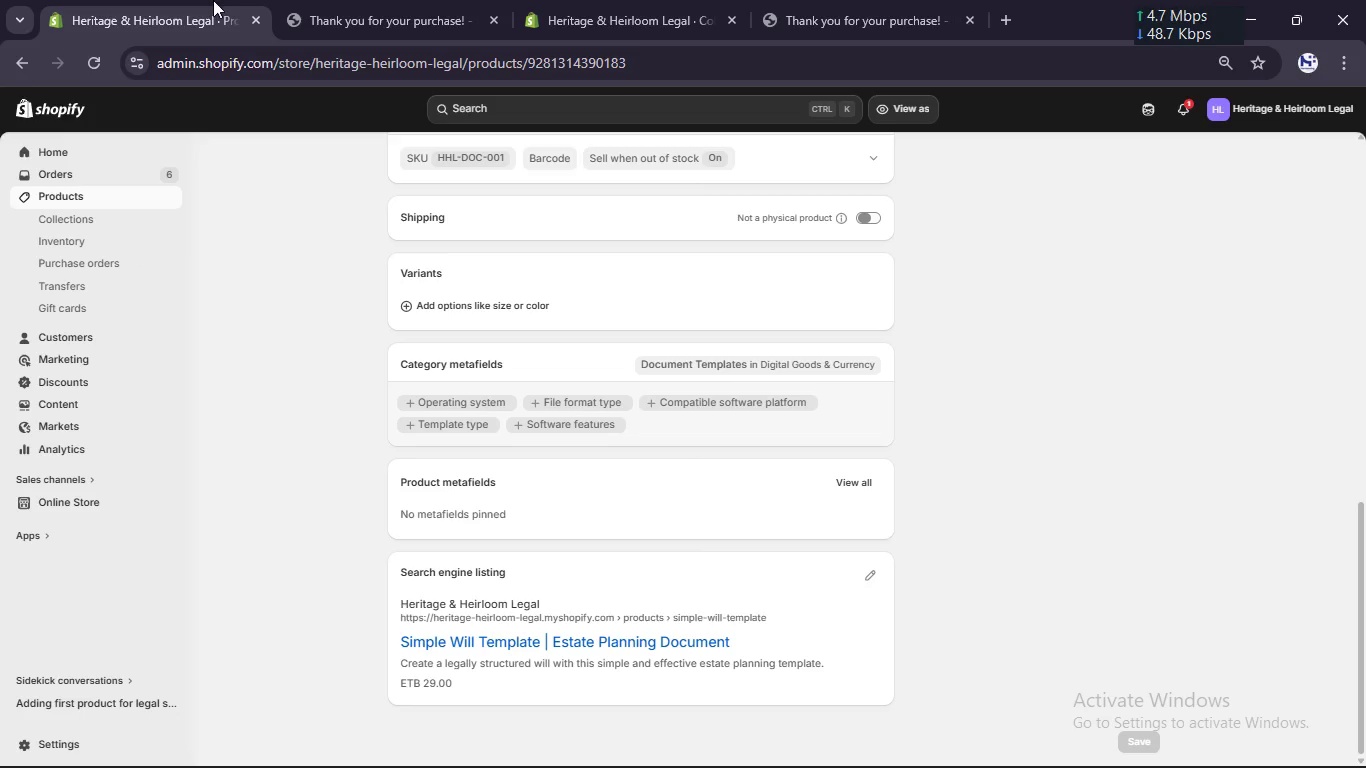 
wait(10.88)
 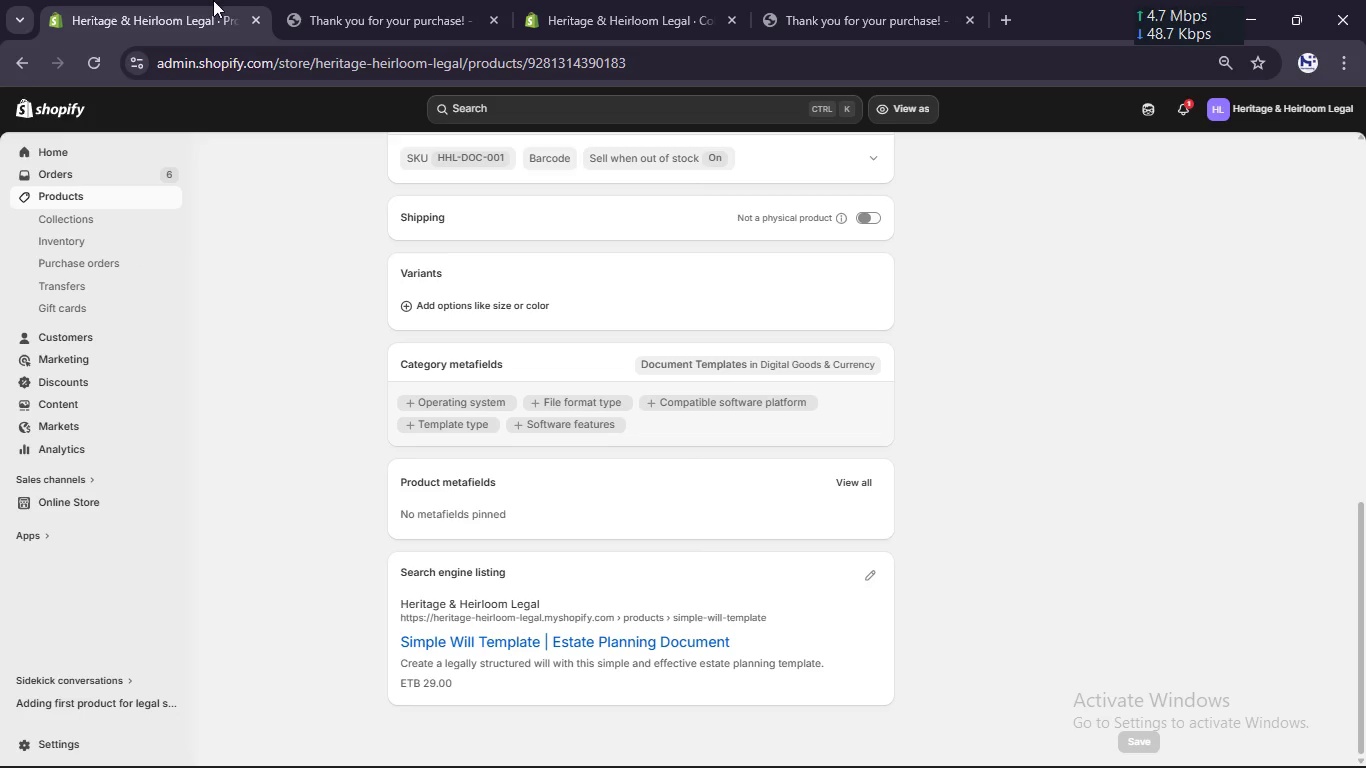 
left_click([881, 751])